 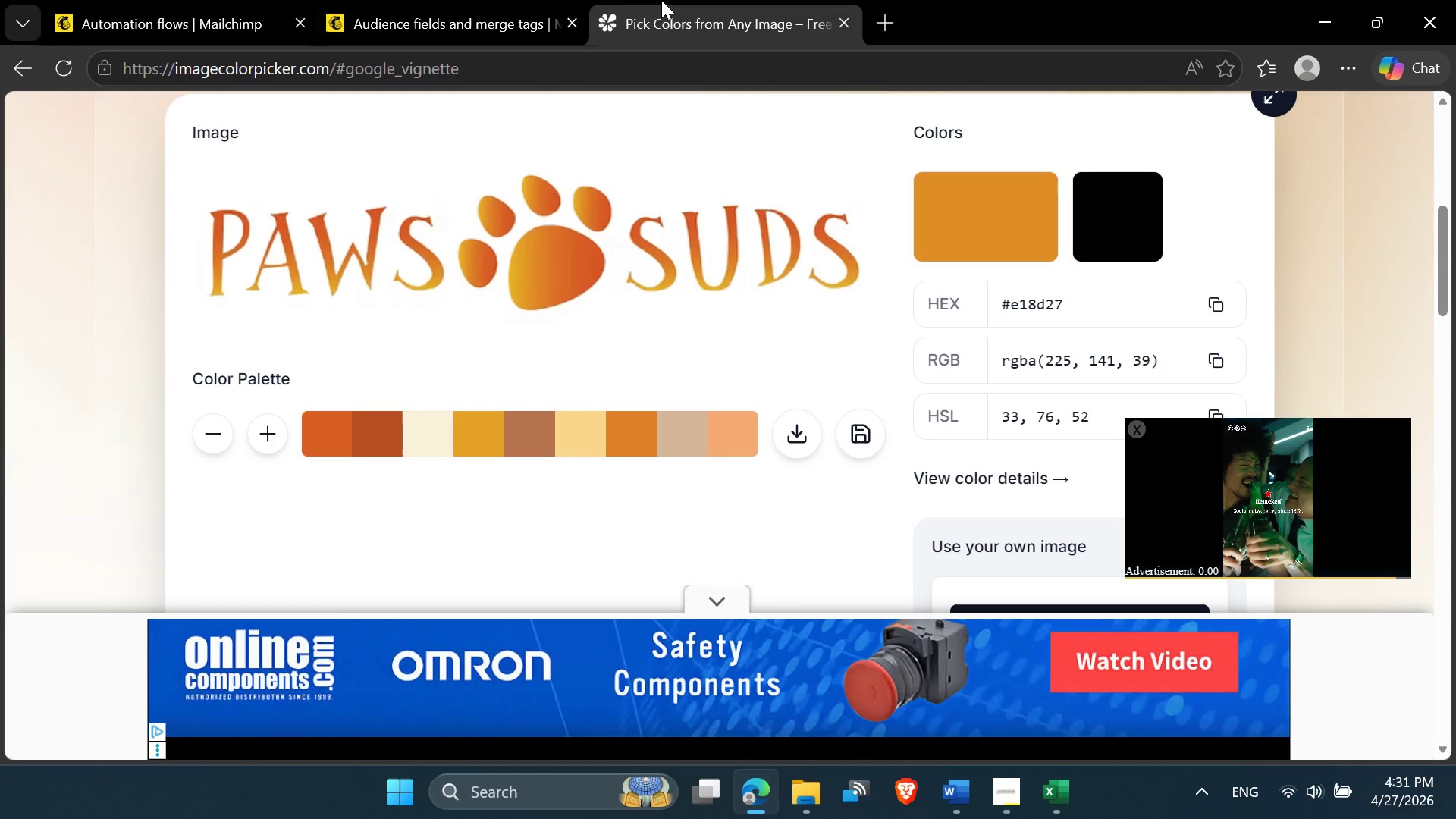 
double_click([122, 0])
 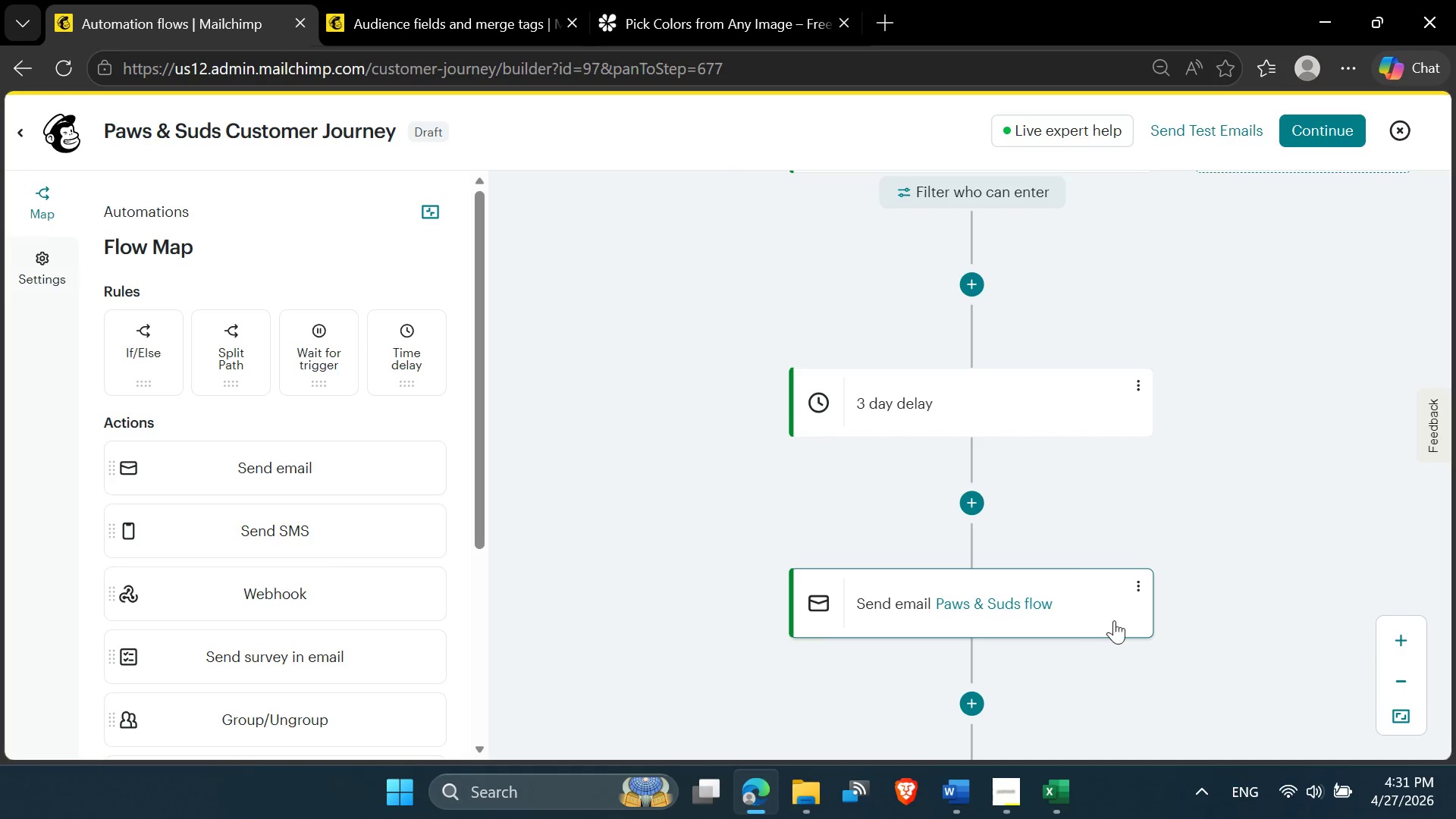 
left_click([1143, 579])
 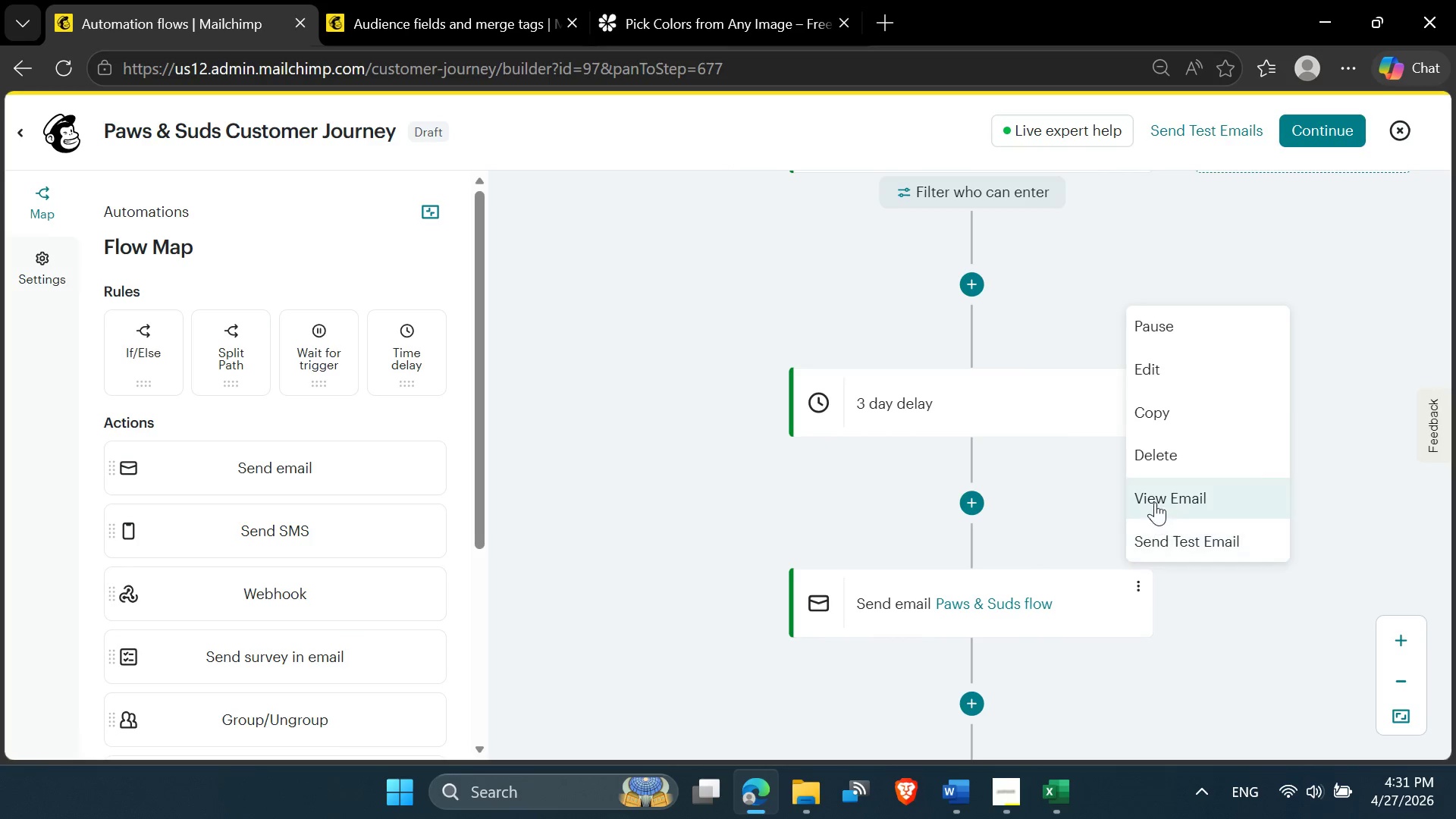 
left_click([1155, 500])
 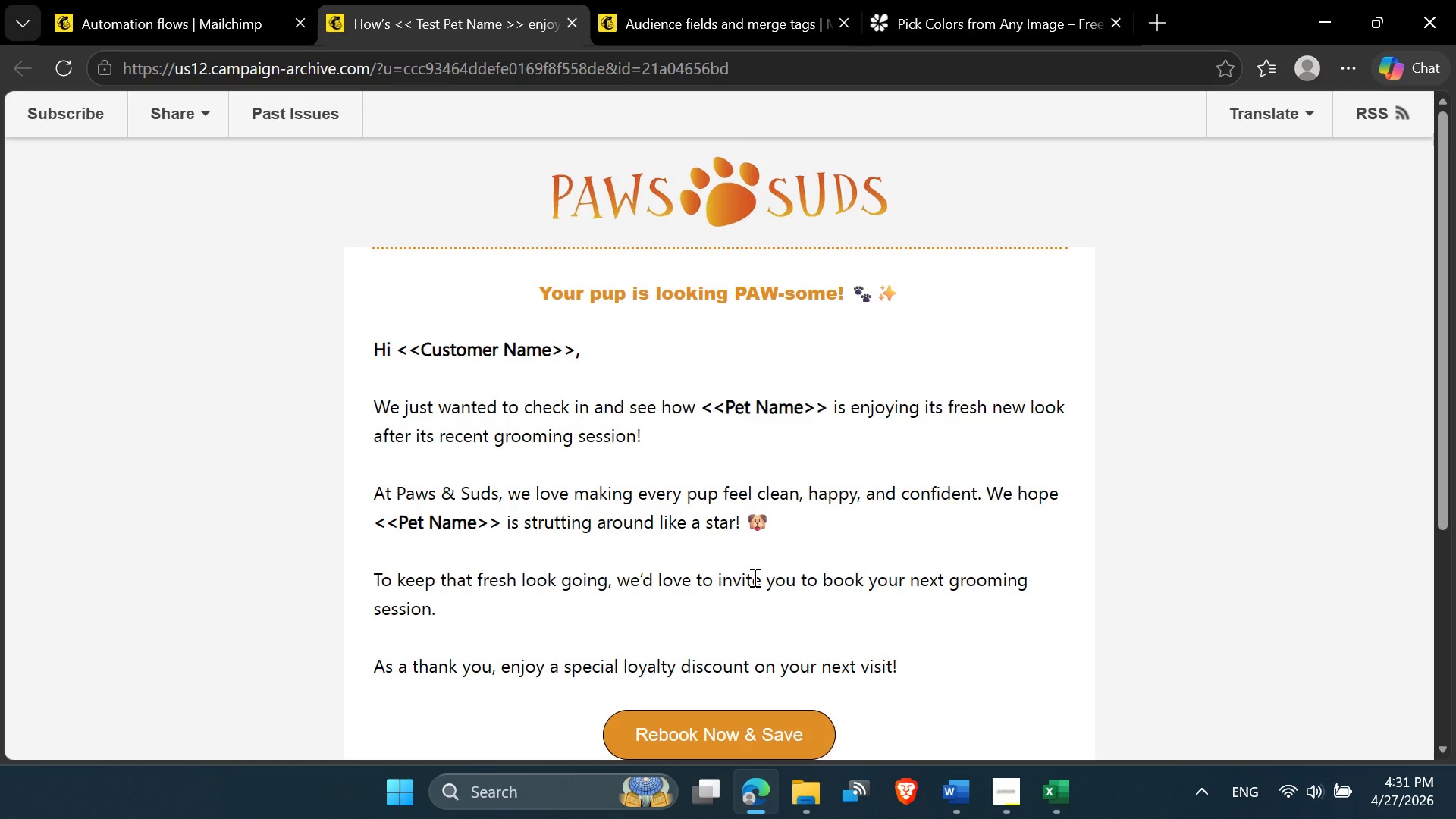 
wait(7.62)
 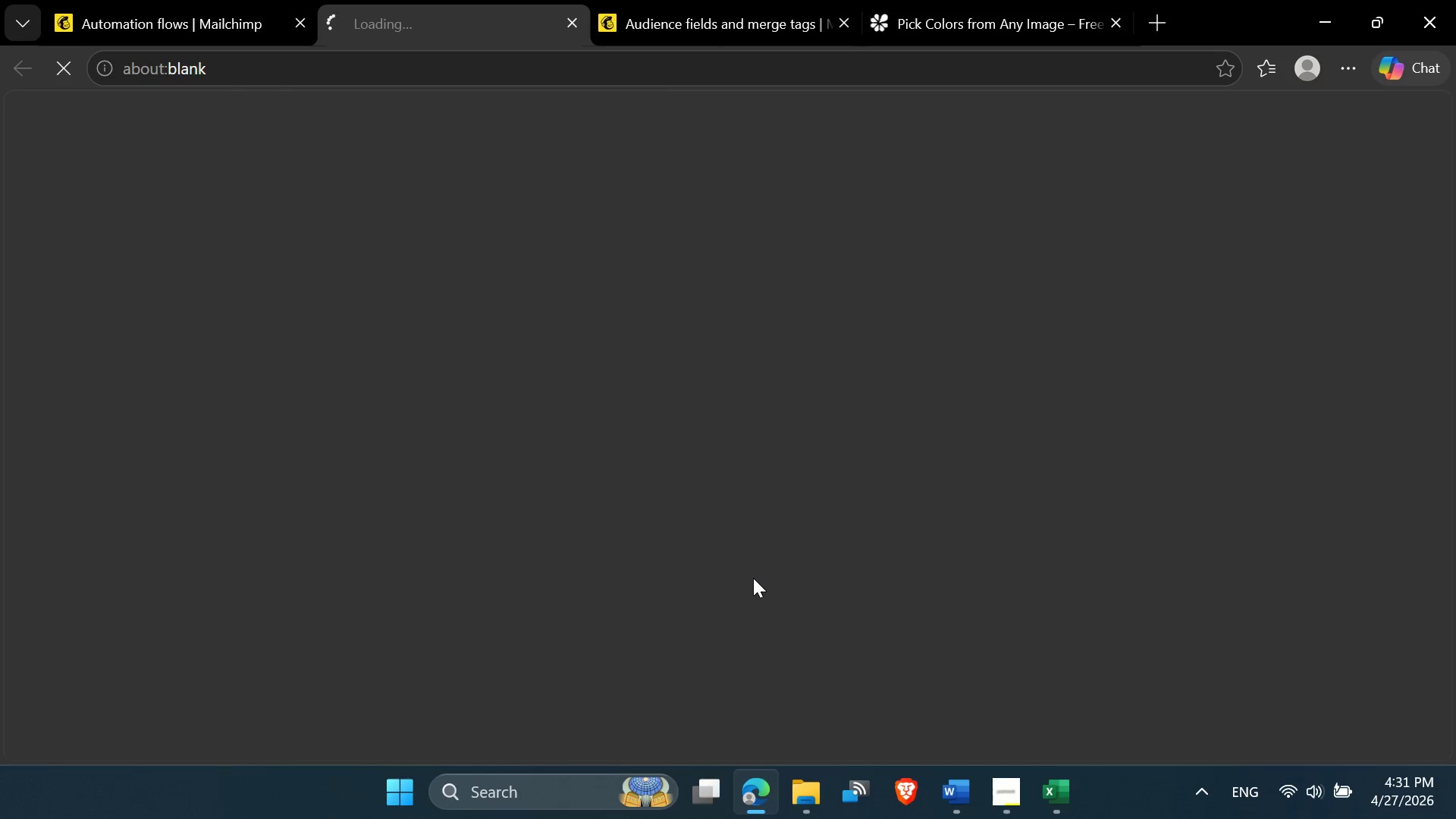 
scroll: coordinate [778, 725], scroll_direction: down, amount: 1.0
 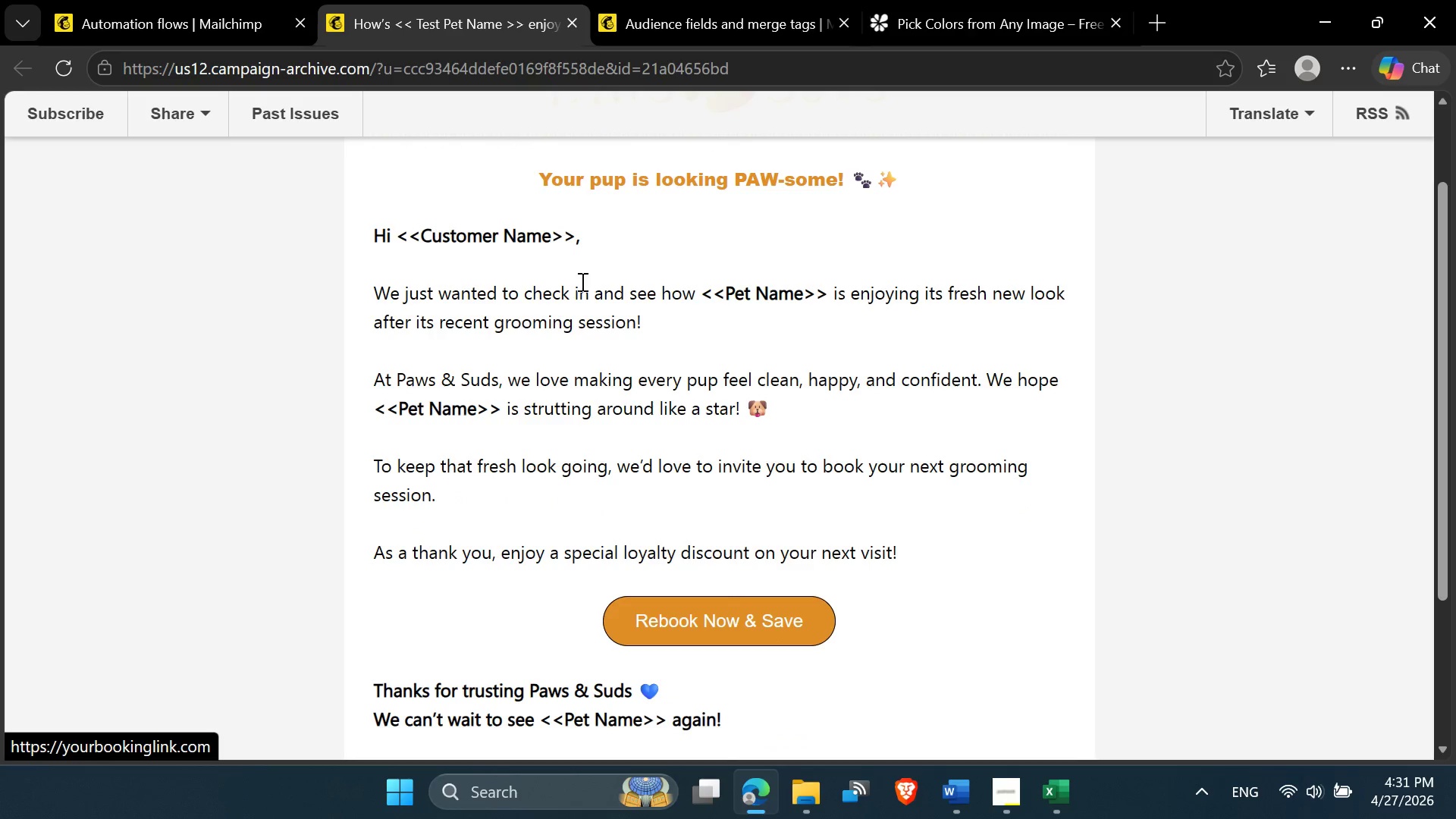 
left_click([159, 0])
 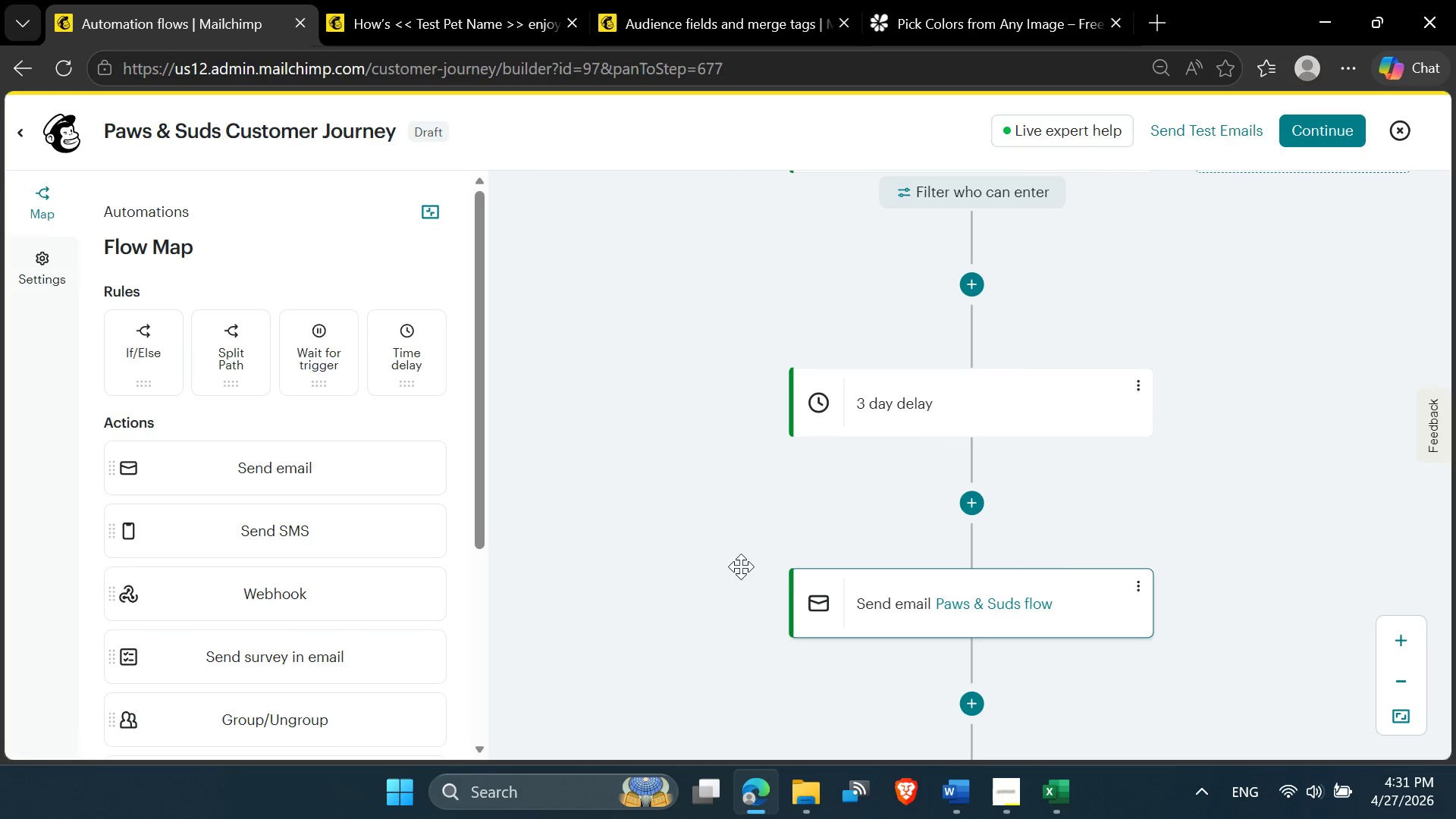 
scroll: coordinate [870, 551], scroll_direction: down, amount: 2.0
 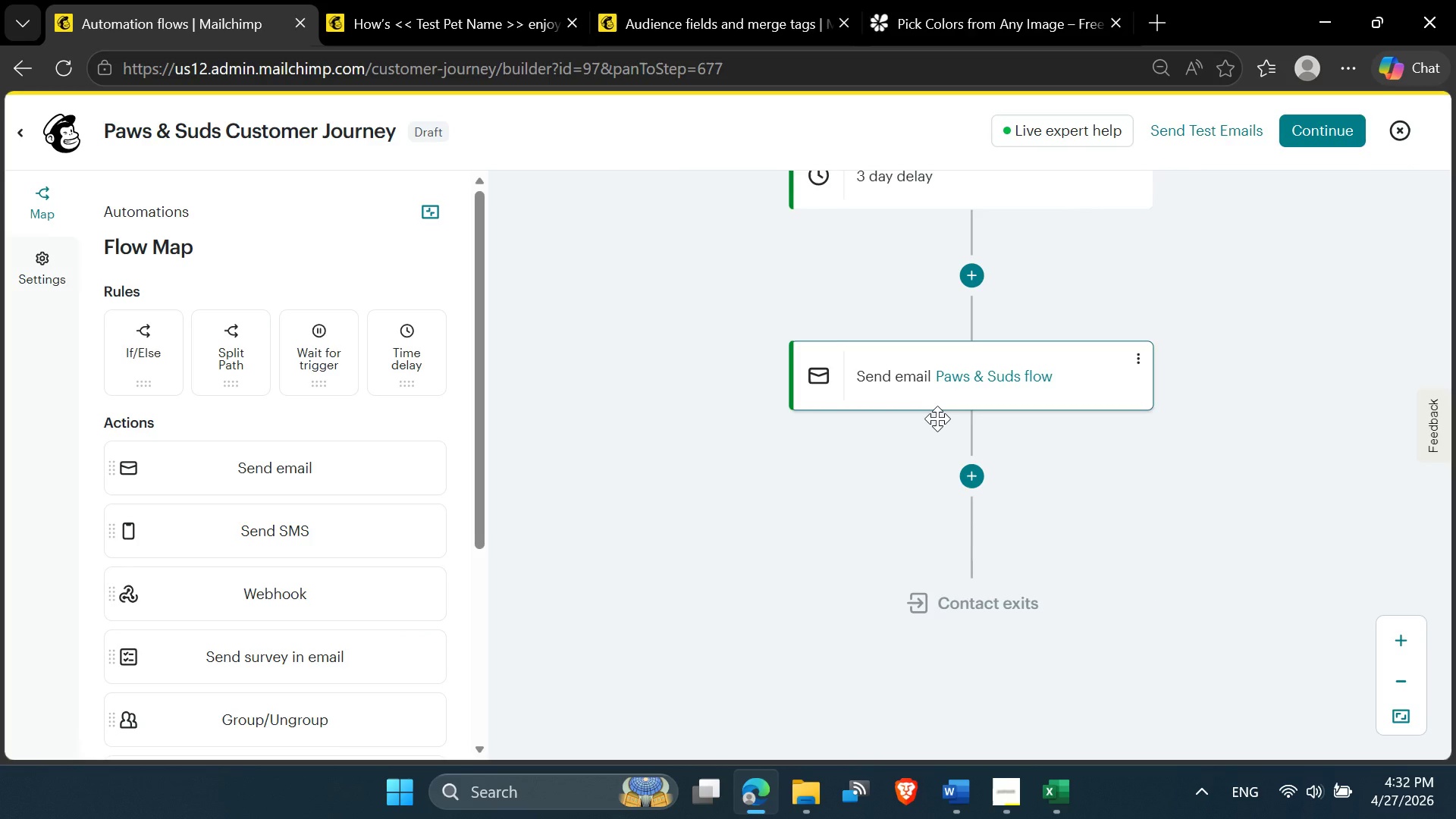 
scroll: coordinate [937, 419], scroll_direction: up, amount: 2.0
 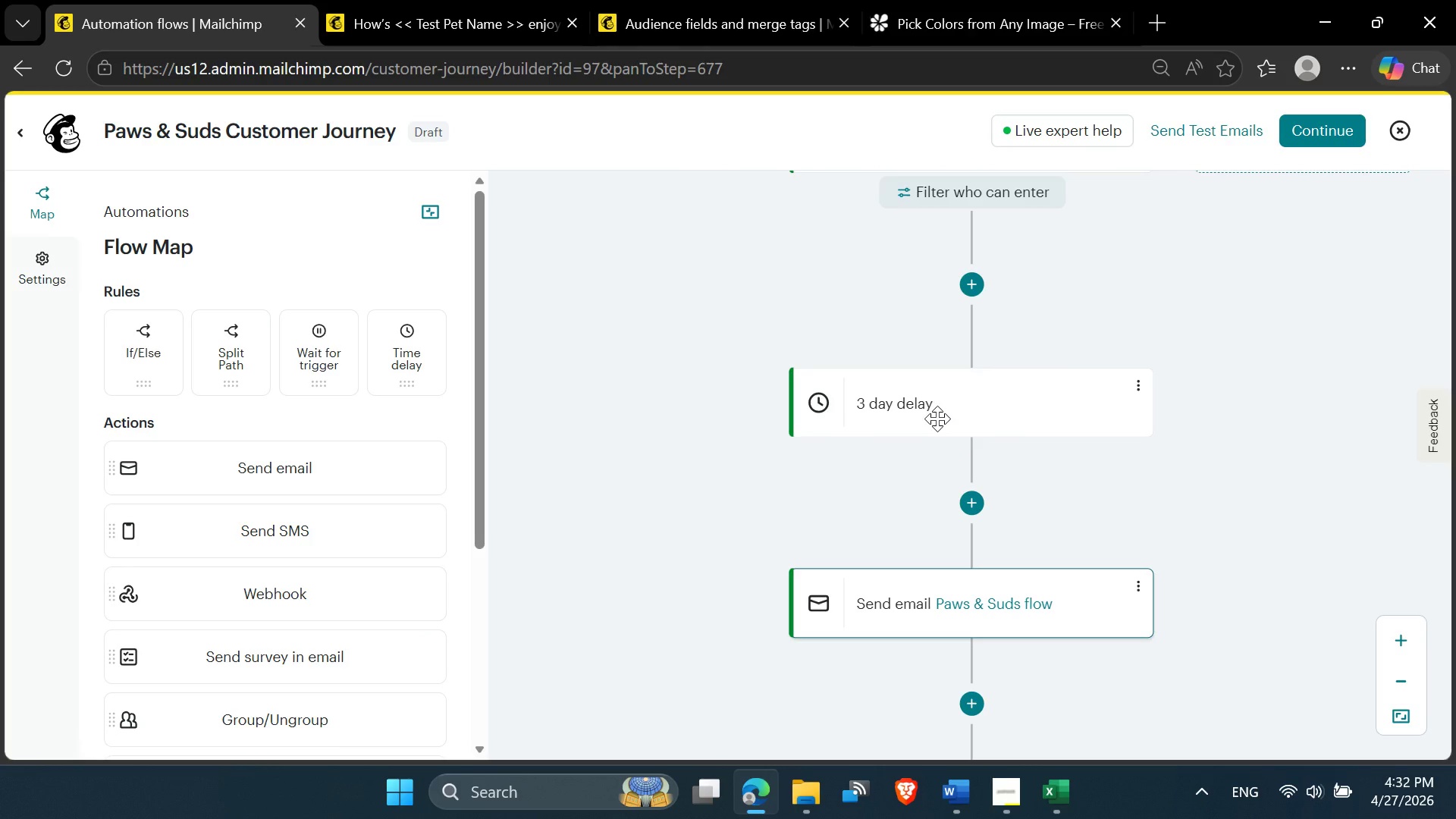 
scroll: coordinate [937, 417], scroll_direction: down, amount: 3.0
 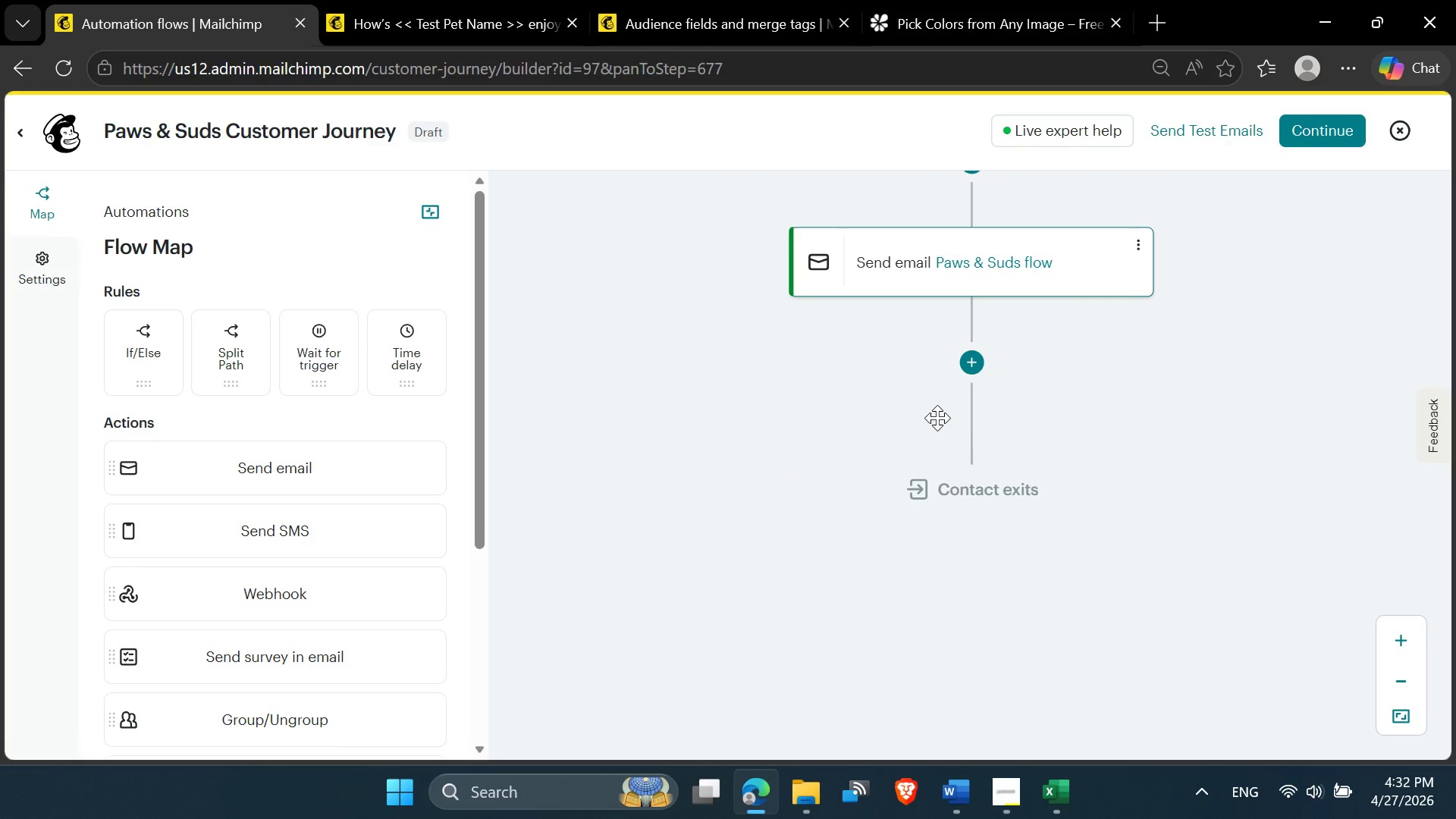 
wait(36.17)
 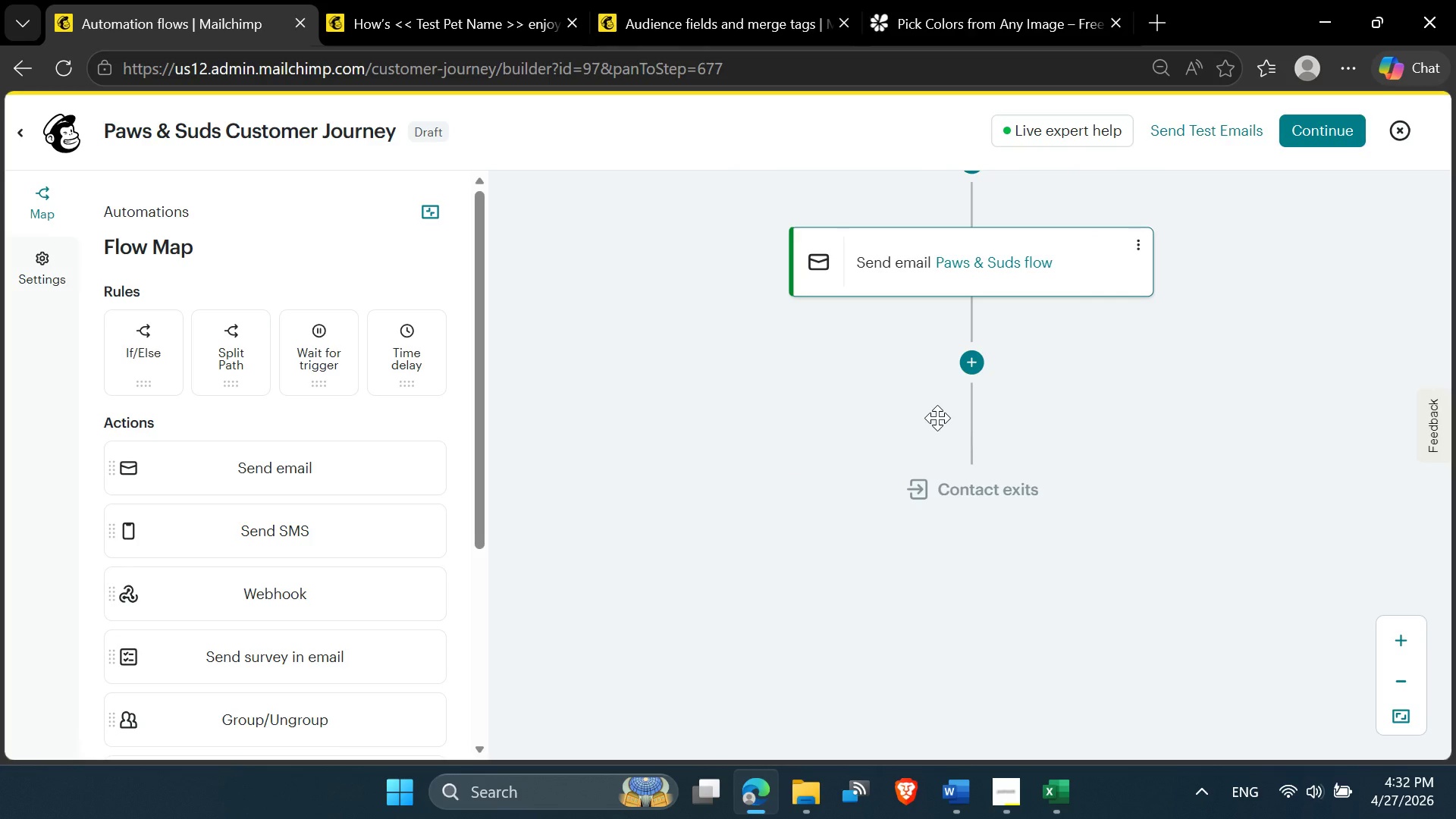 
left_click([855, 414])
 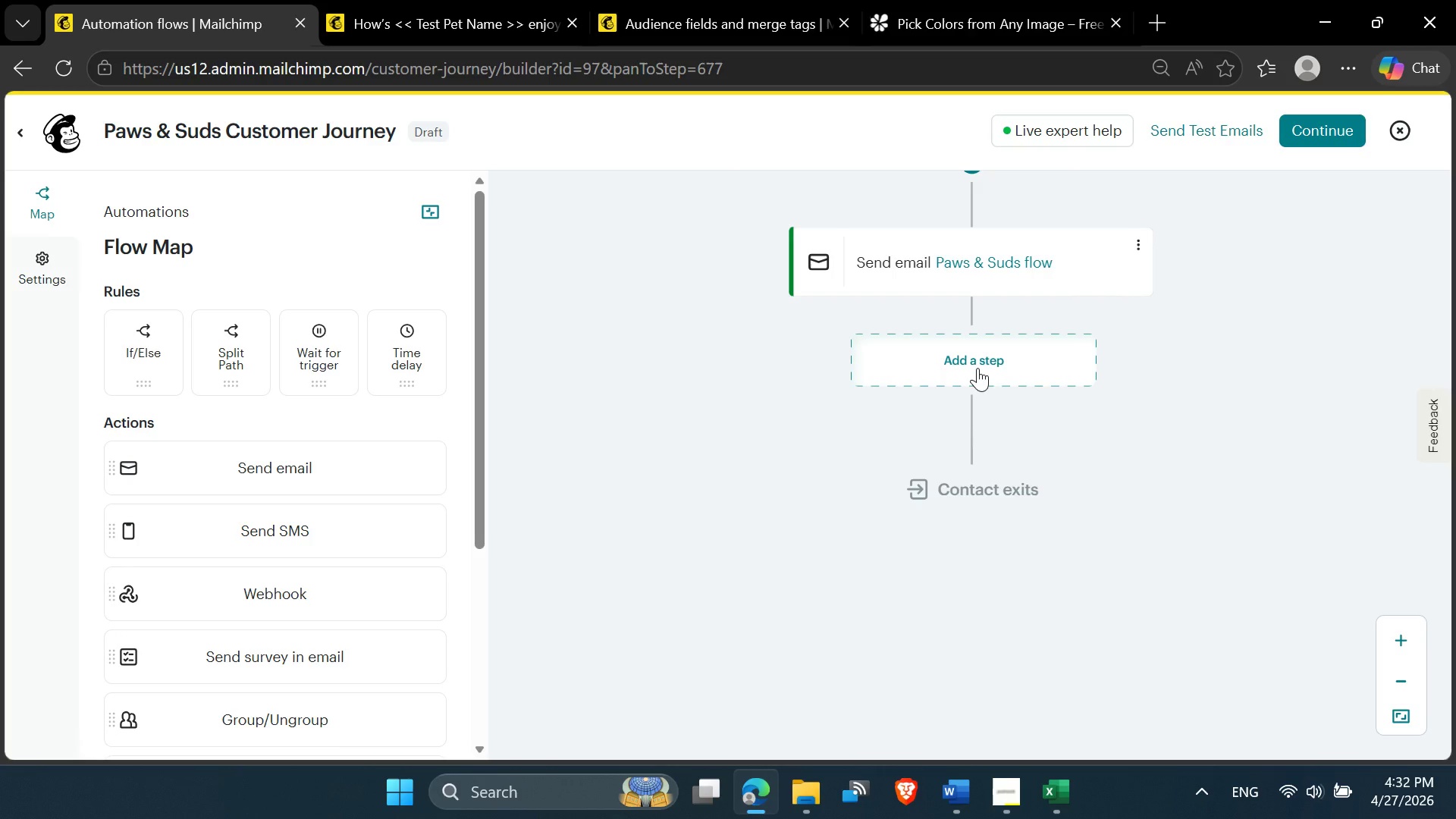 
wait(11.86)
 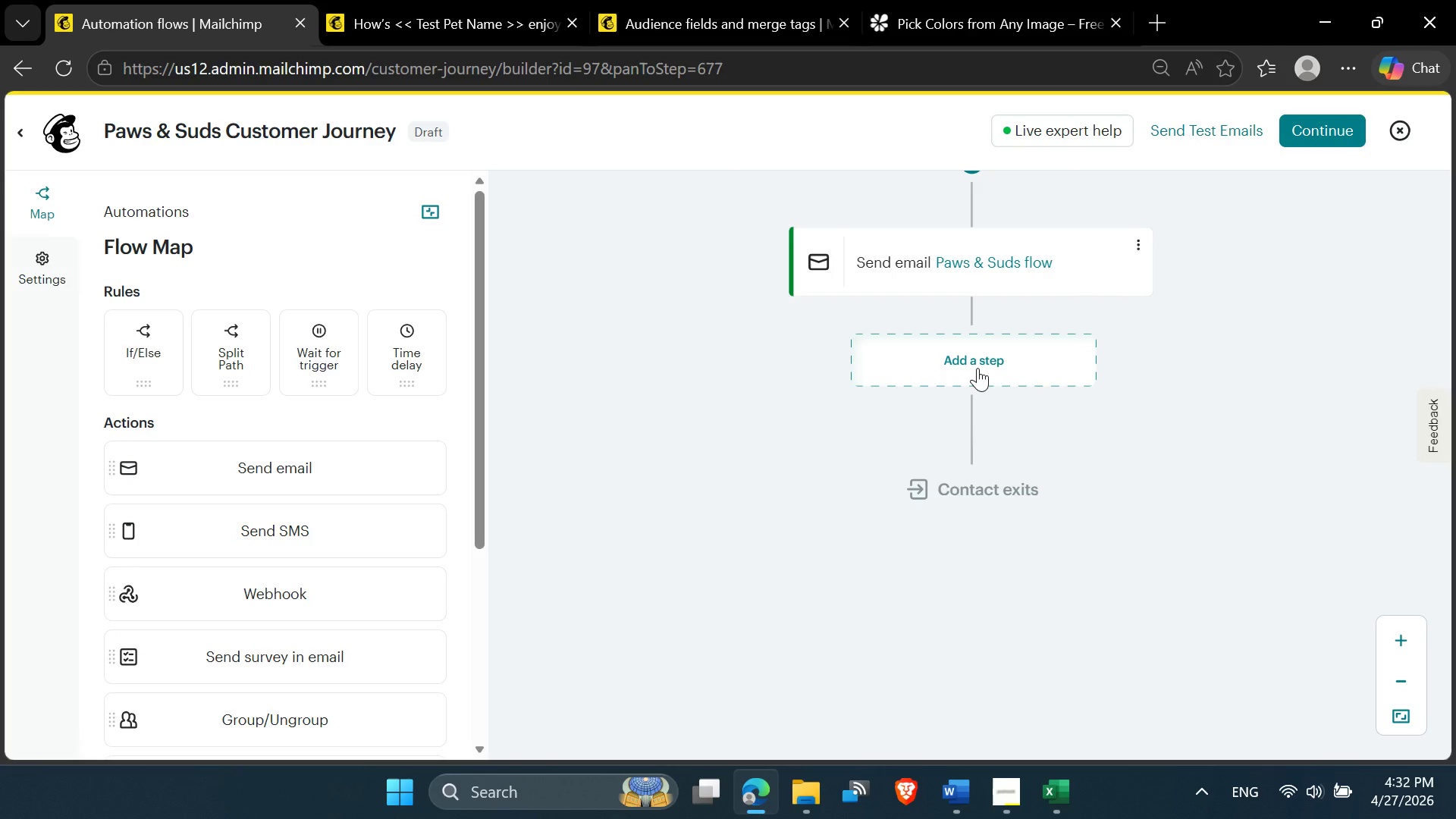 
left_click([57, 282])
 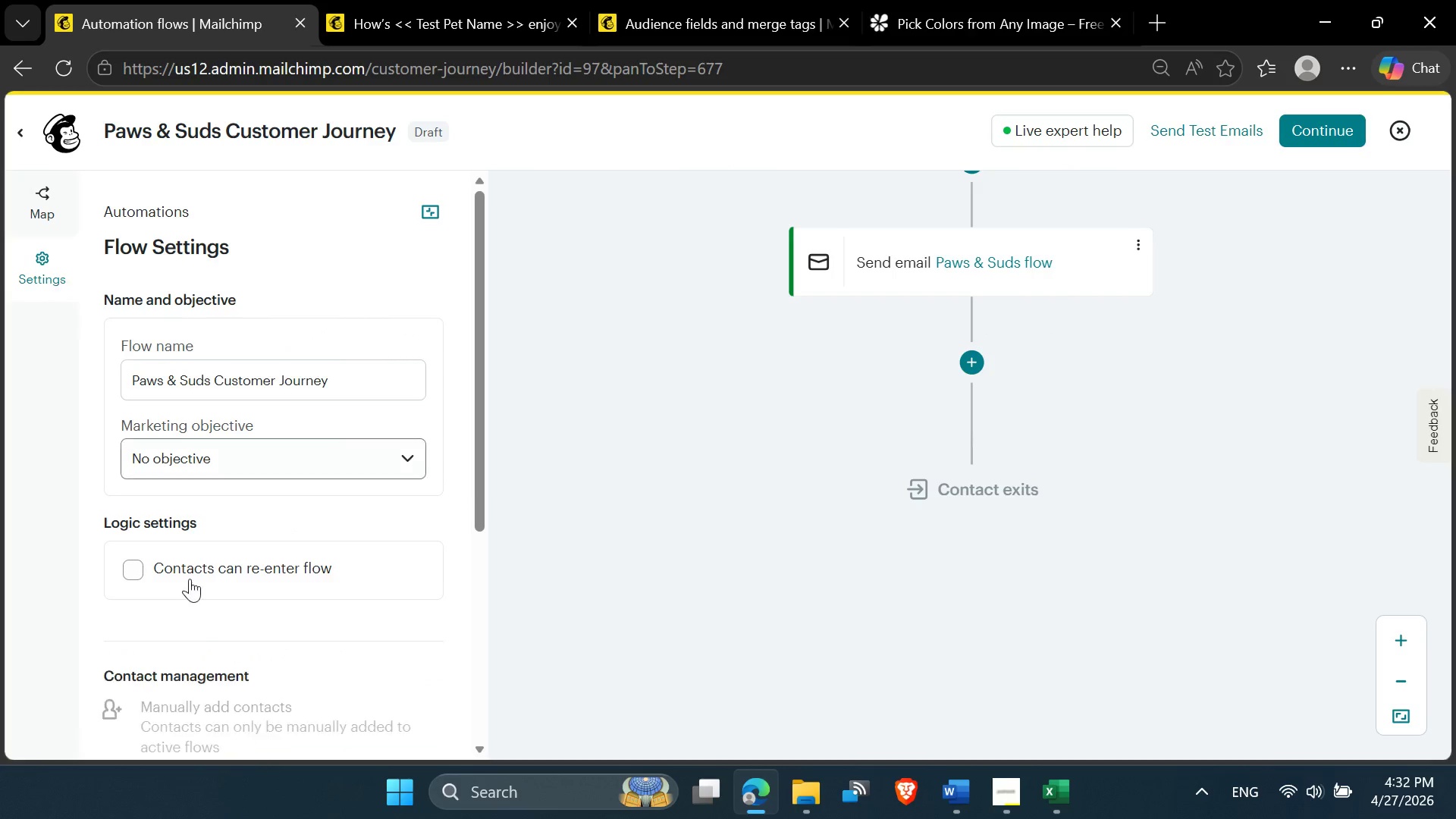 
scroll: coordinate [197, 655], scroll_direction: down, amount: 7.0
 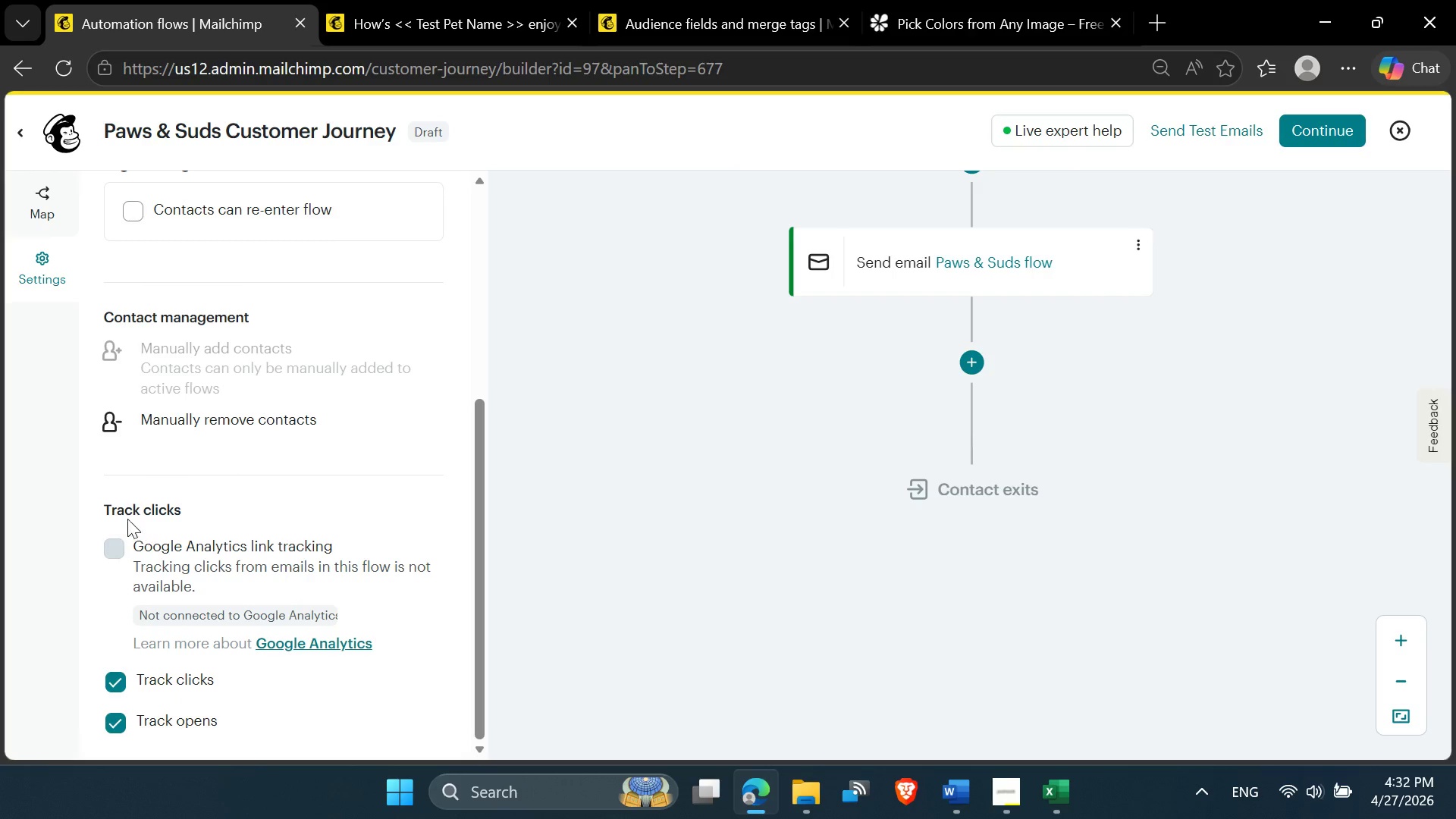 
scroll: coordinate [102, 425], scroll_direction: up, amount: 8.0
 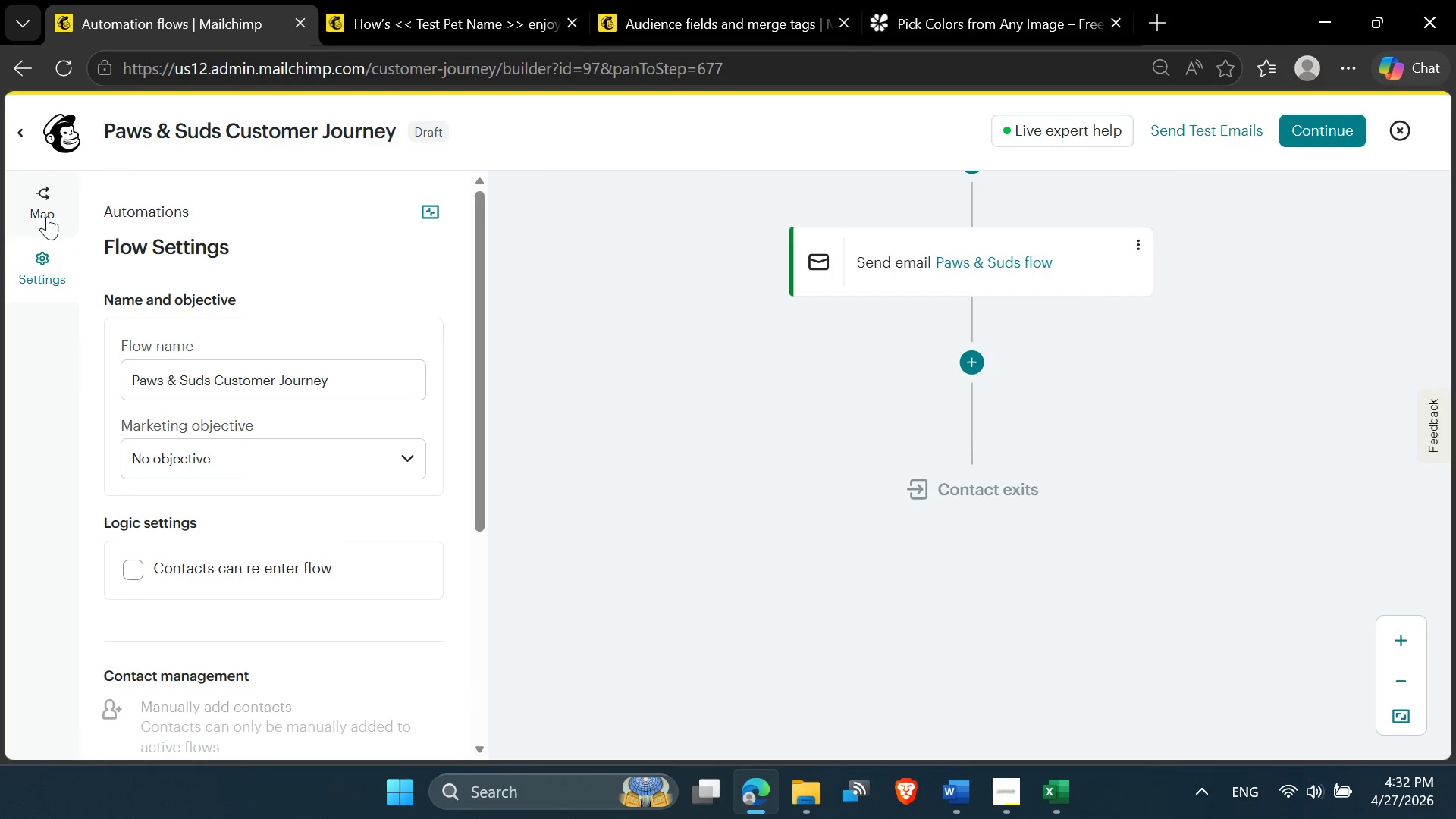 
left_click([52, 184])
 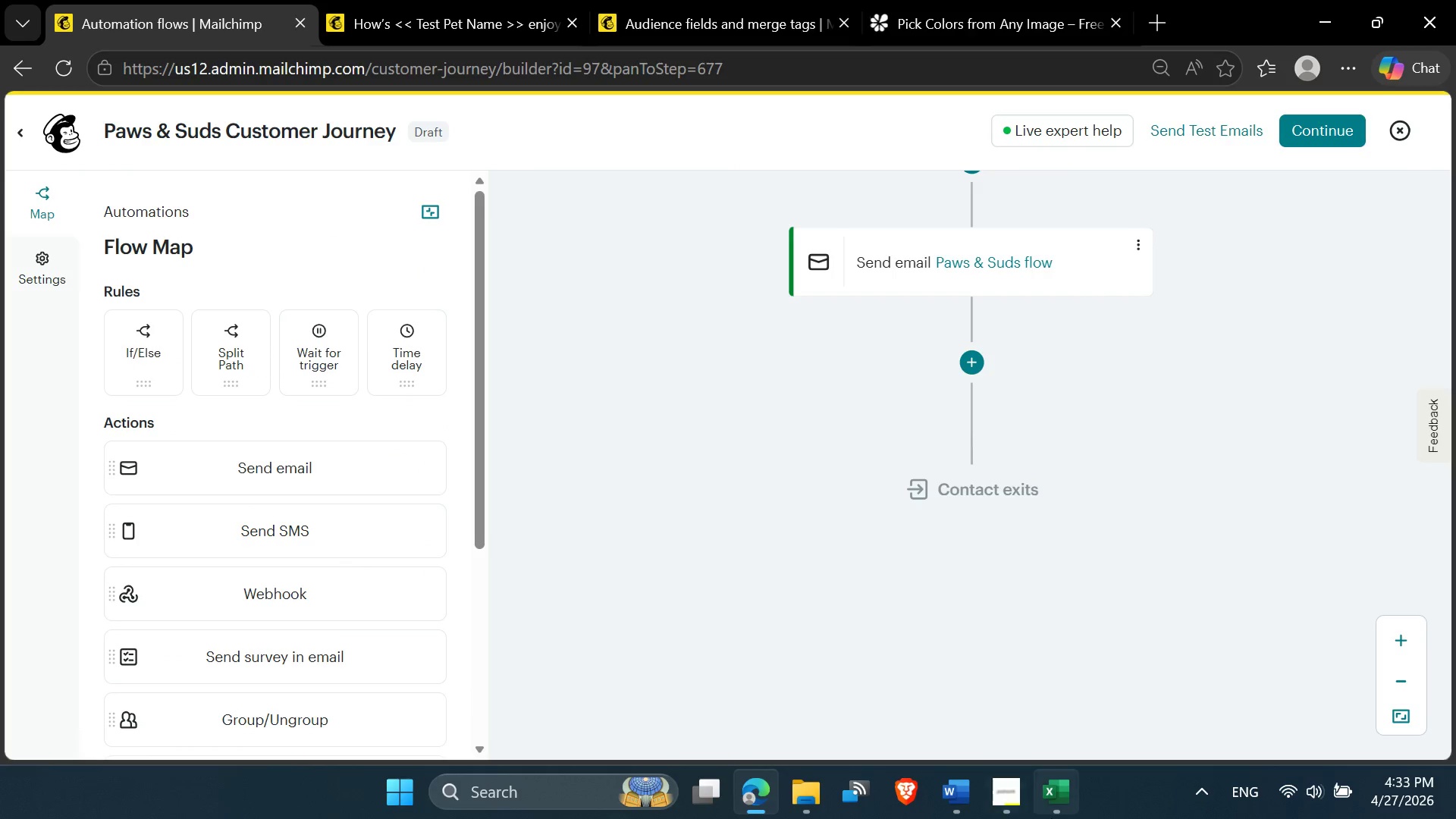 
left_click([967, 795])
 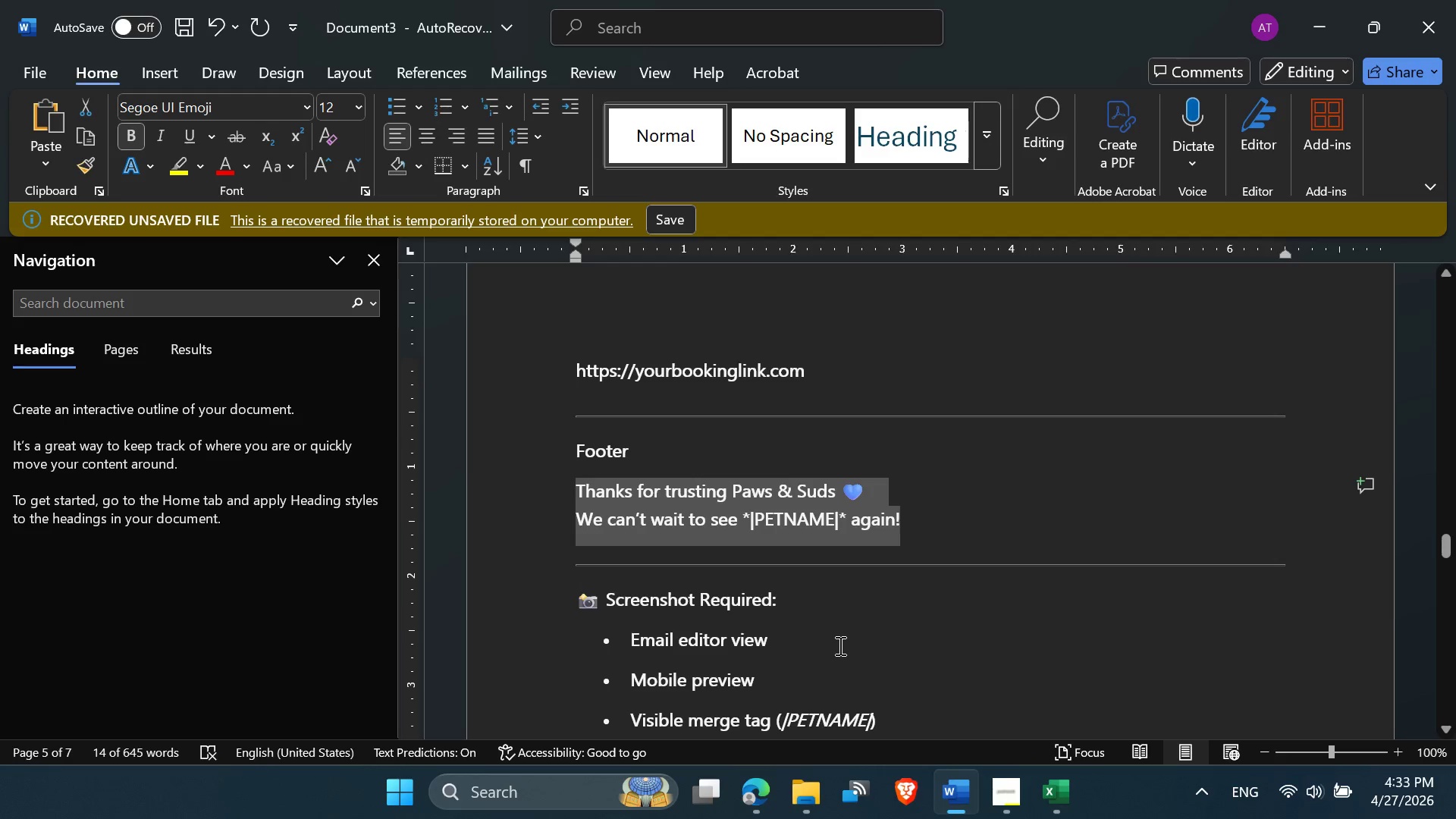 
scroll: coordinate [833, 643], scroll_direction: down, amount: 4.0
 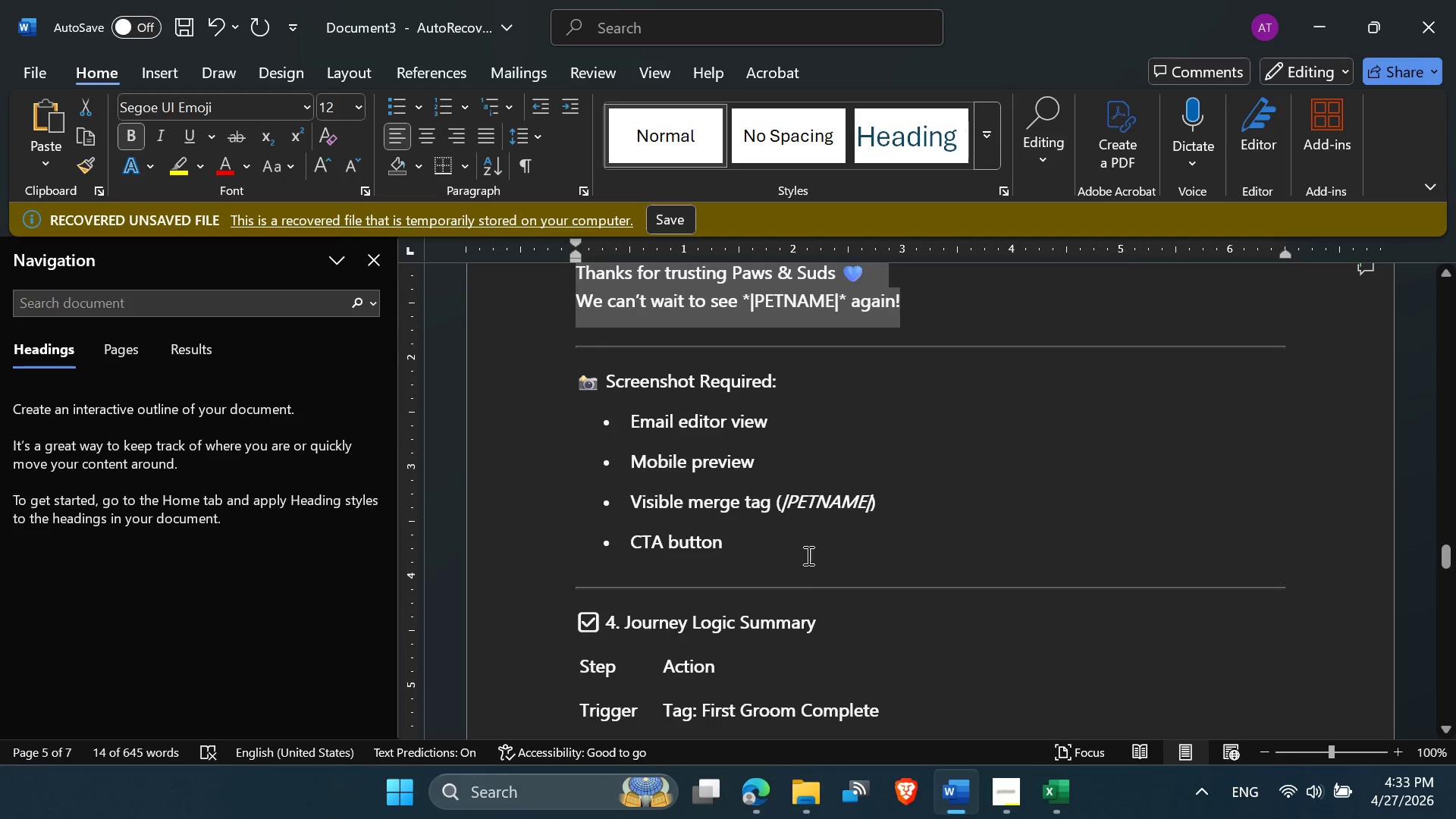 
left_click([791, 546])
 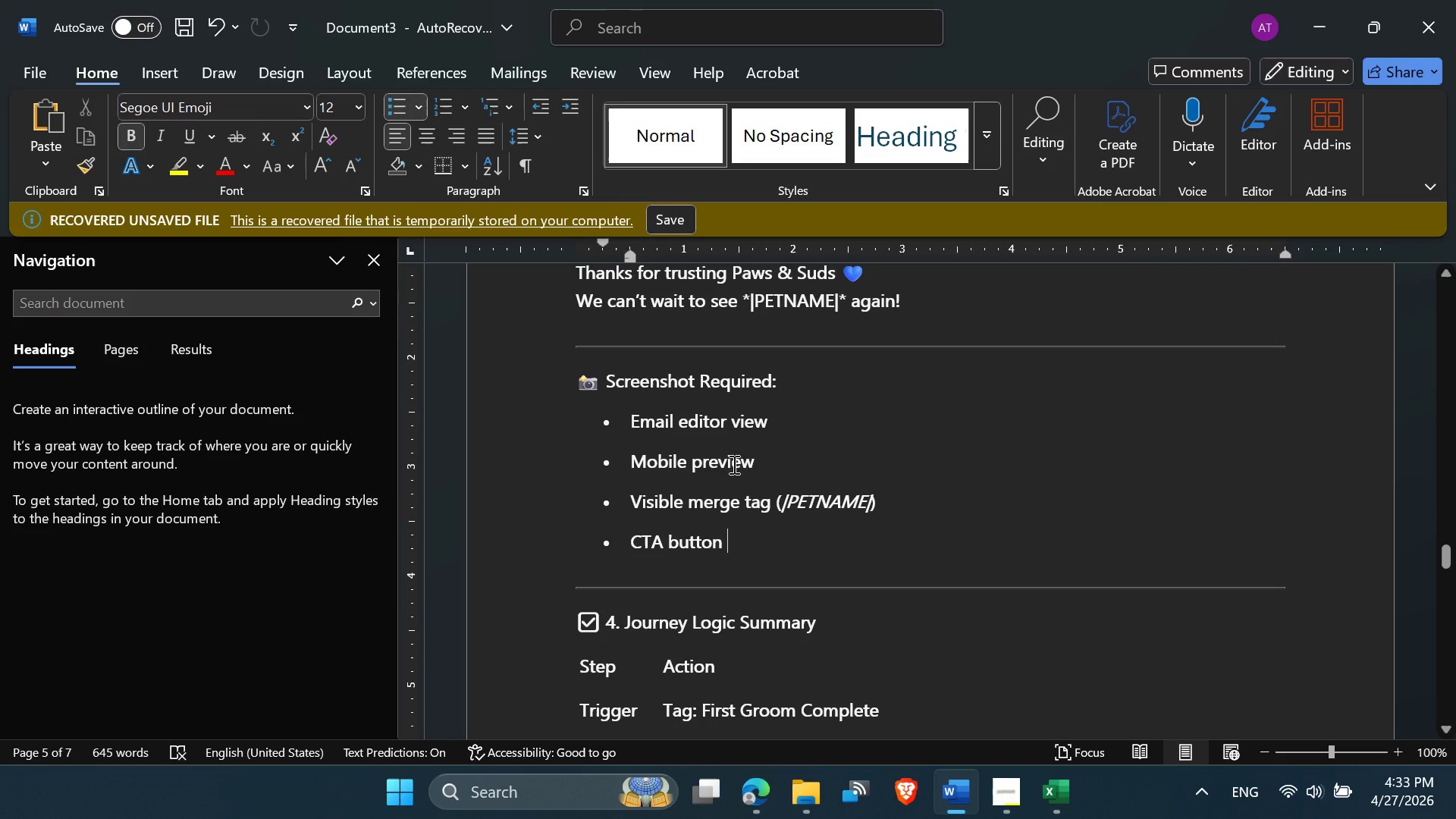 
left_click_drag(start_coordinate=[757, 464], to_coordinate=[618, 422])
 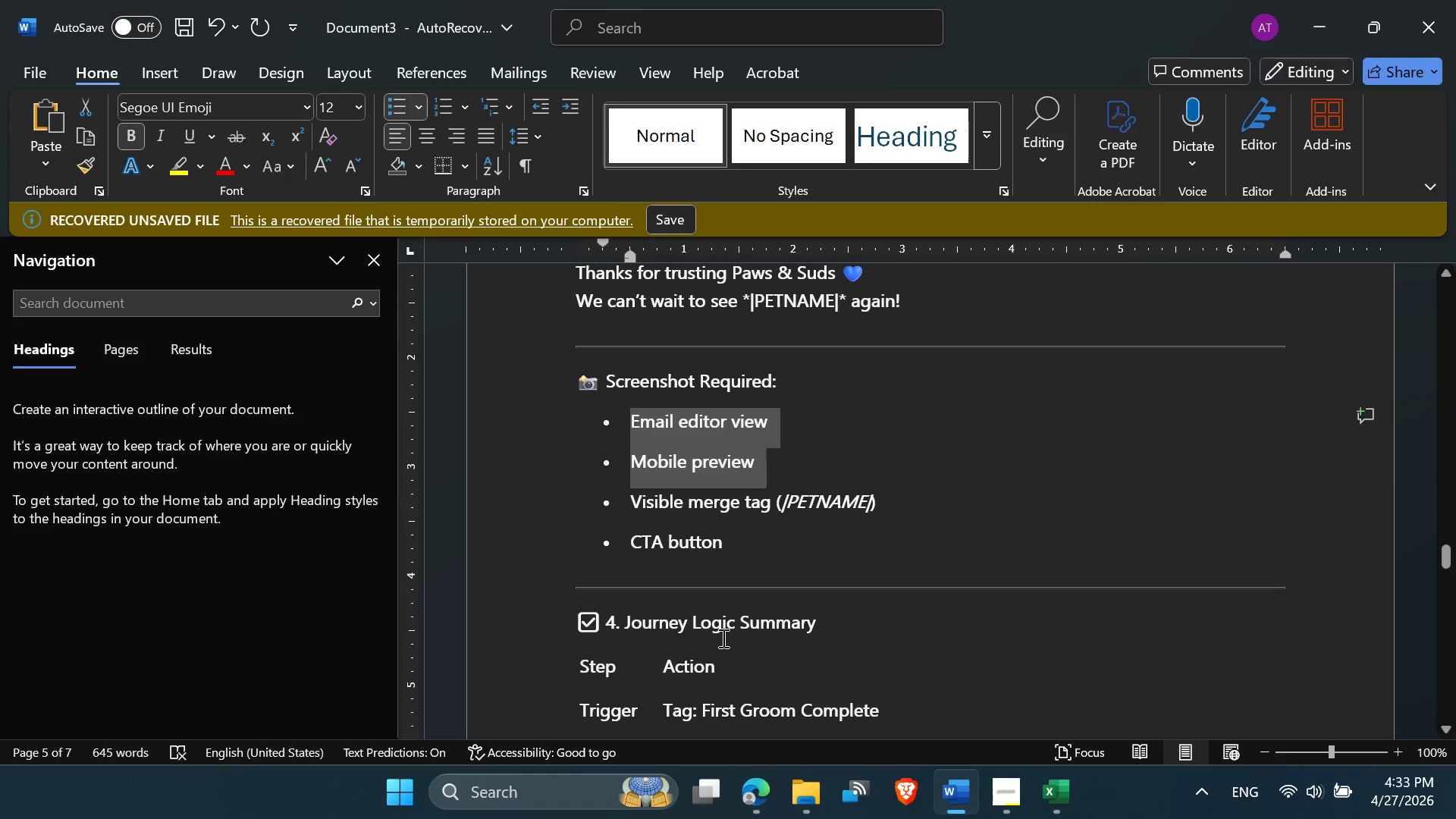 
scroll: coordinate [722, 638], scroll_direction: down, amount: 4.0
 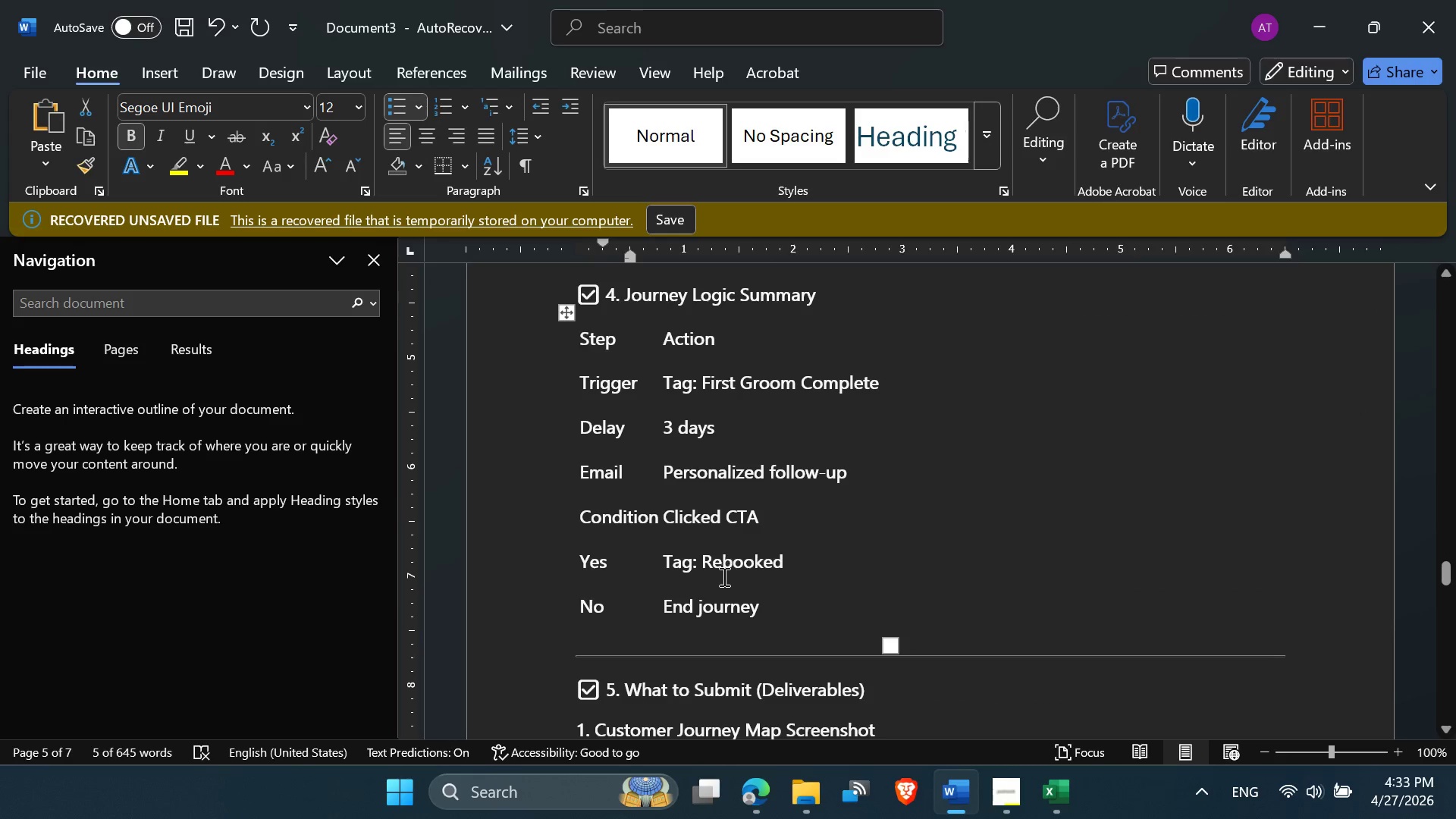 
wait(7.95)
 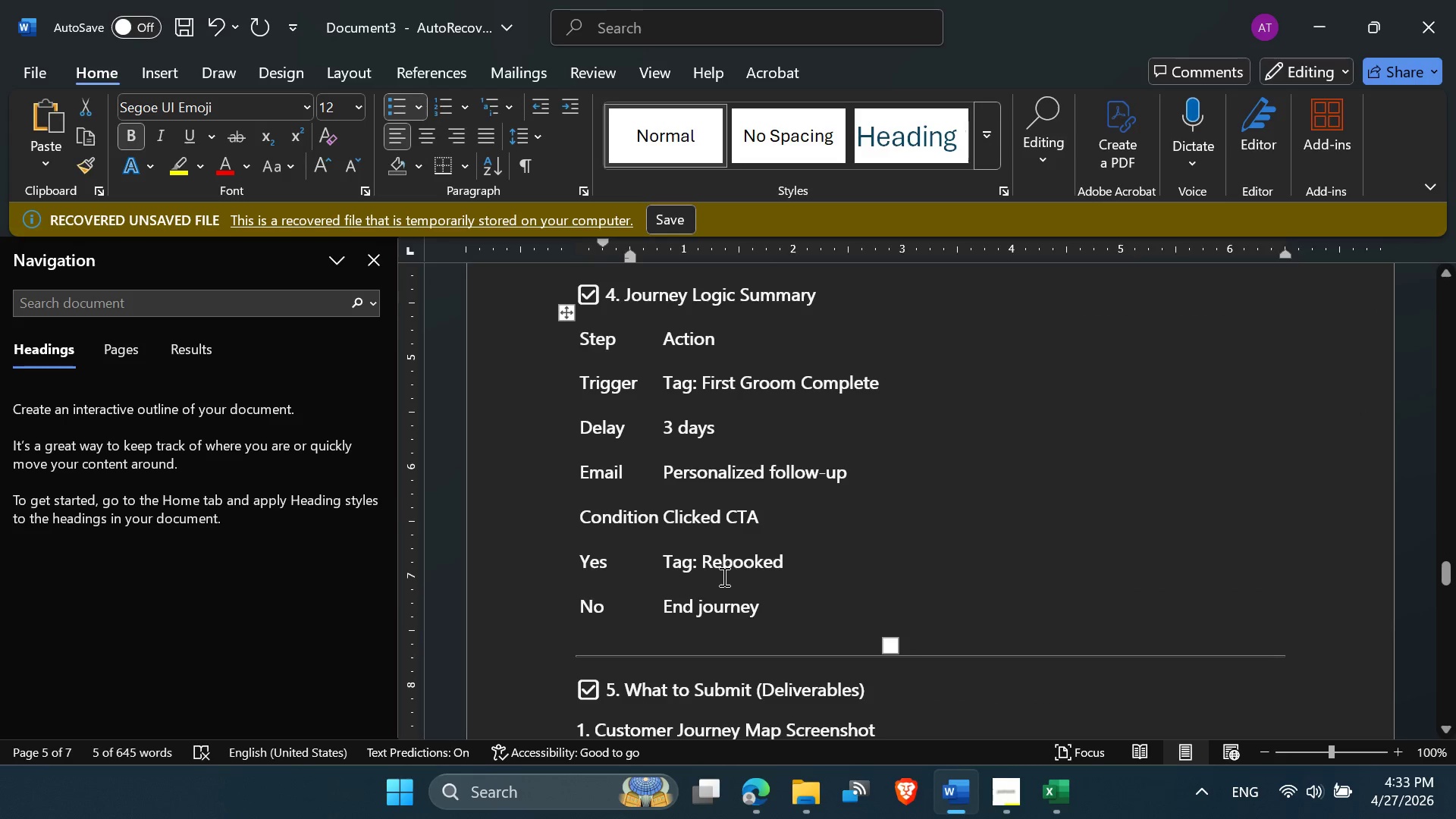 
scroll: coordinate [747, 563], scroll_direction: up, amount: 8.0
 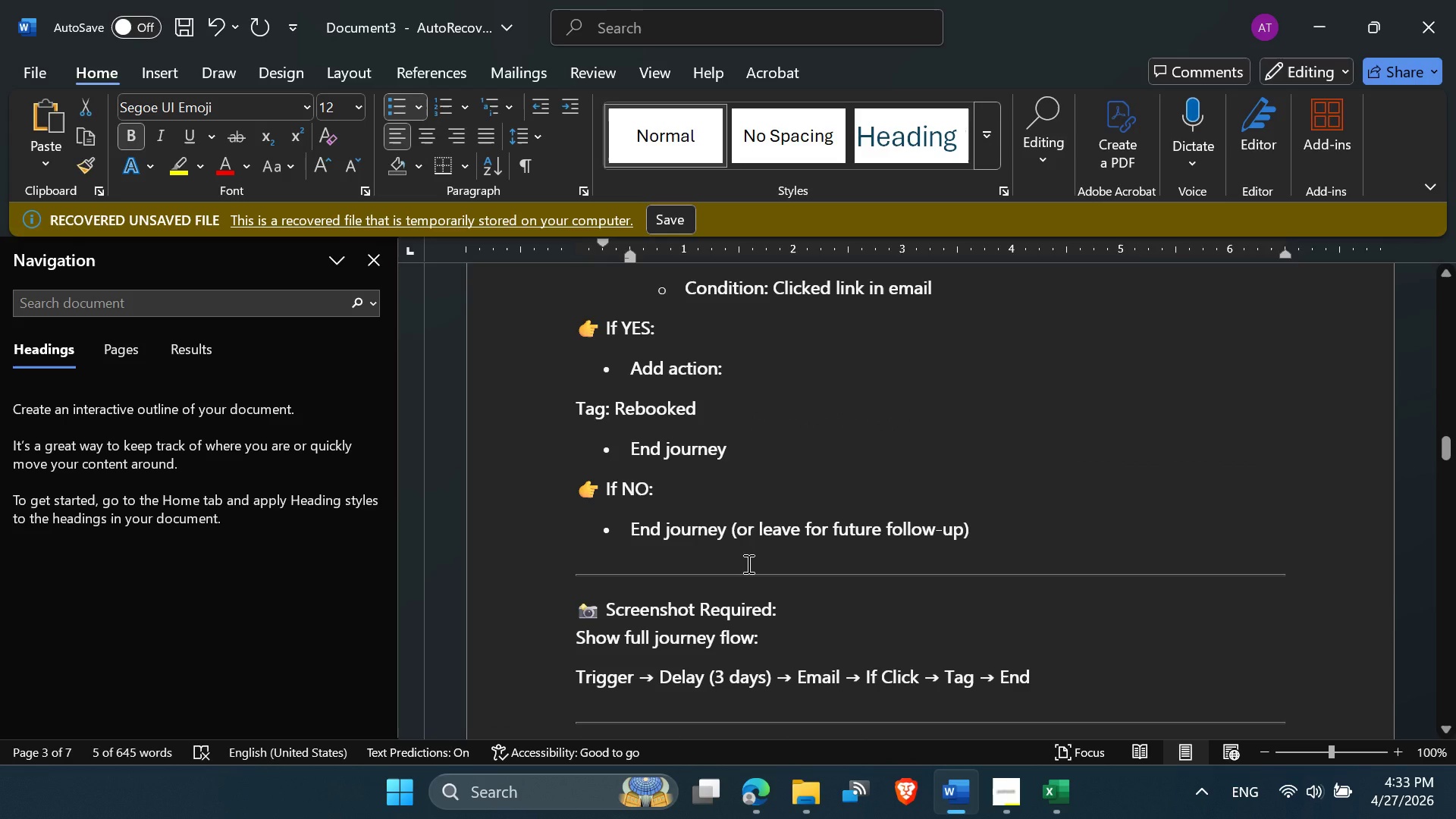 
scroll: coordinate [747, 563], scroll_direction: down, amount: 10.0
 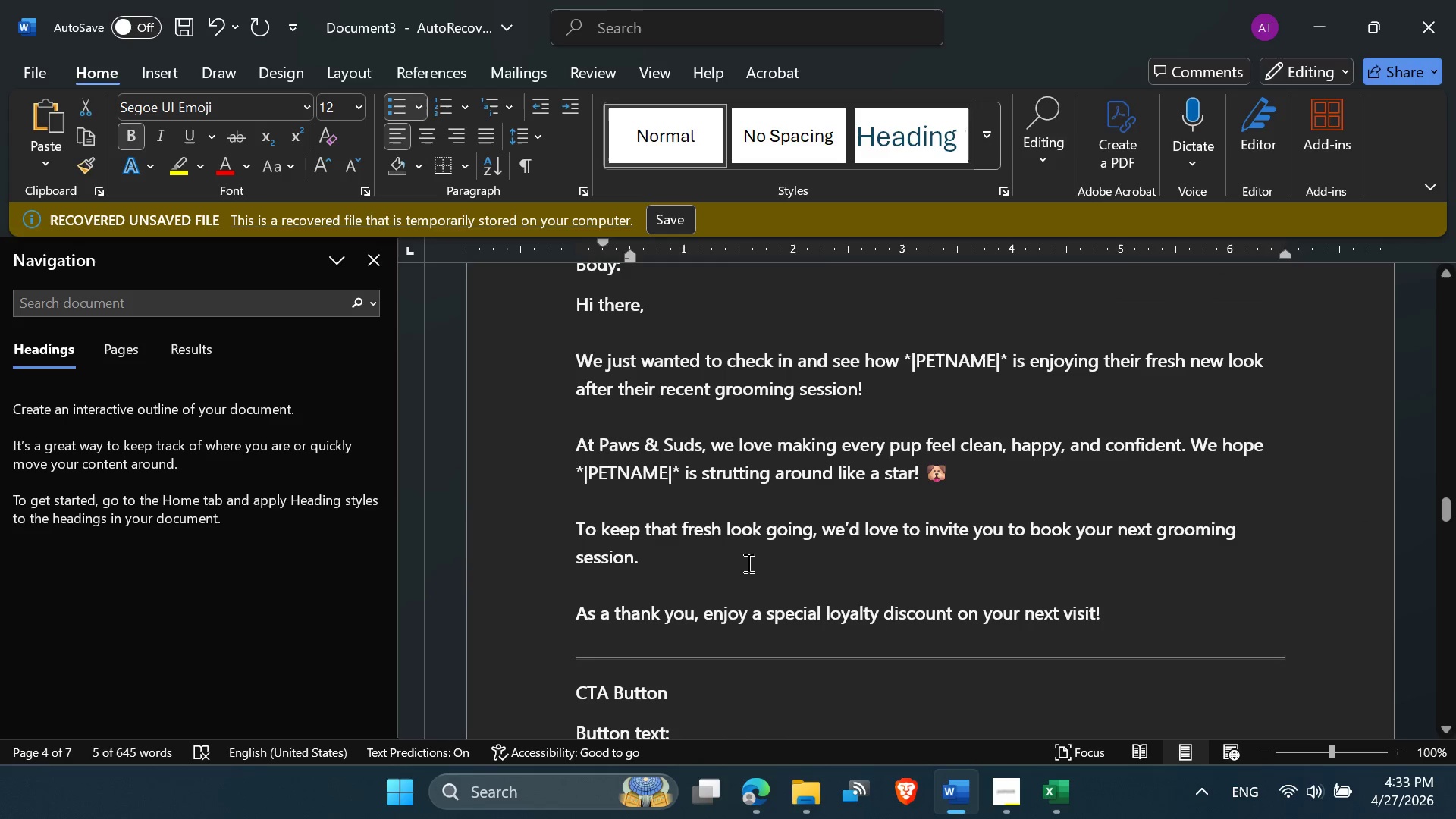 
left_click([745, 693])
 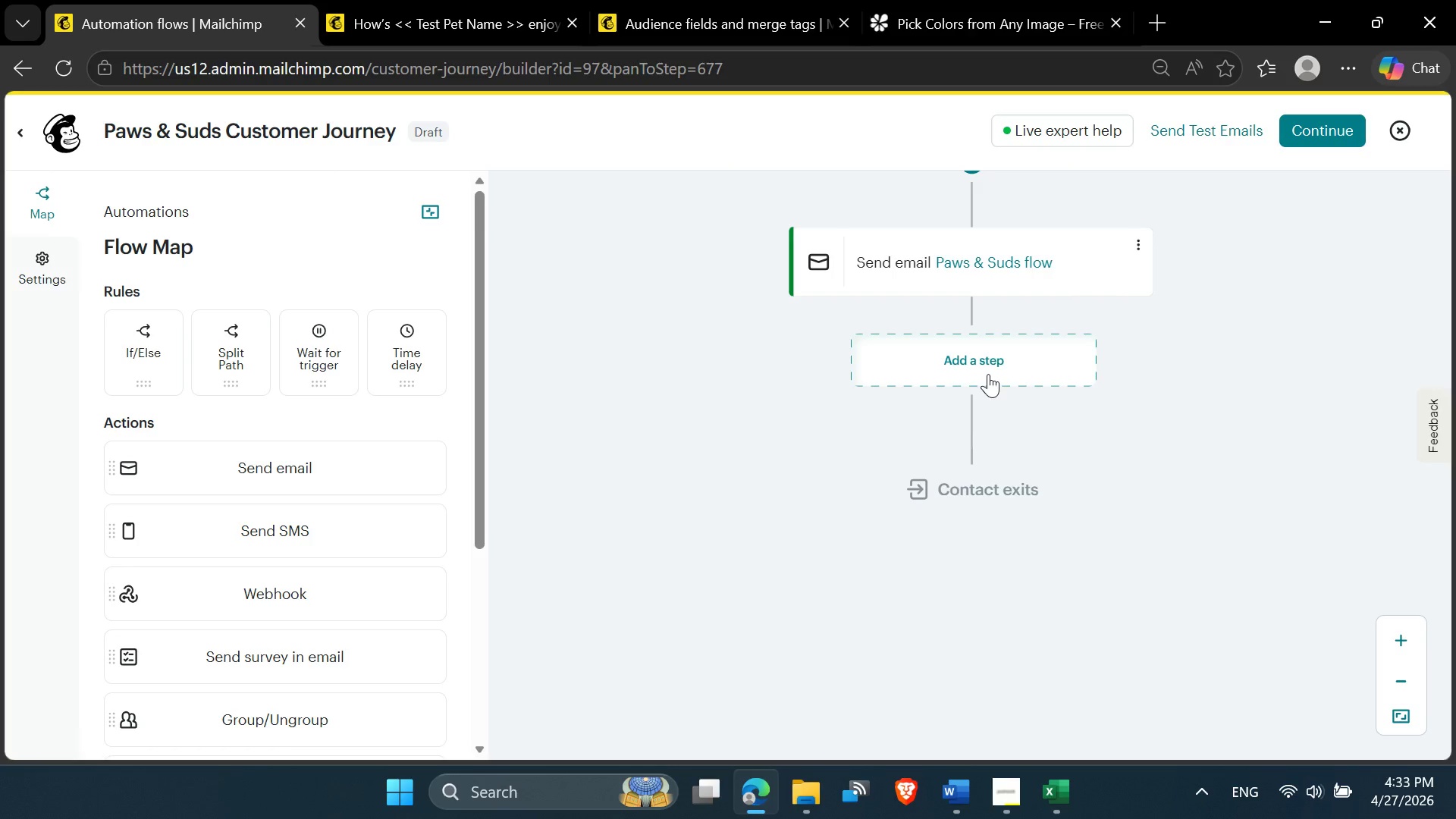 
left_click([988, 373])
 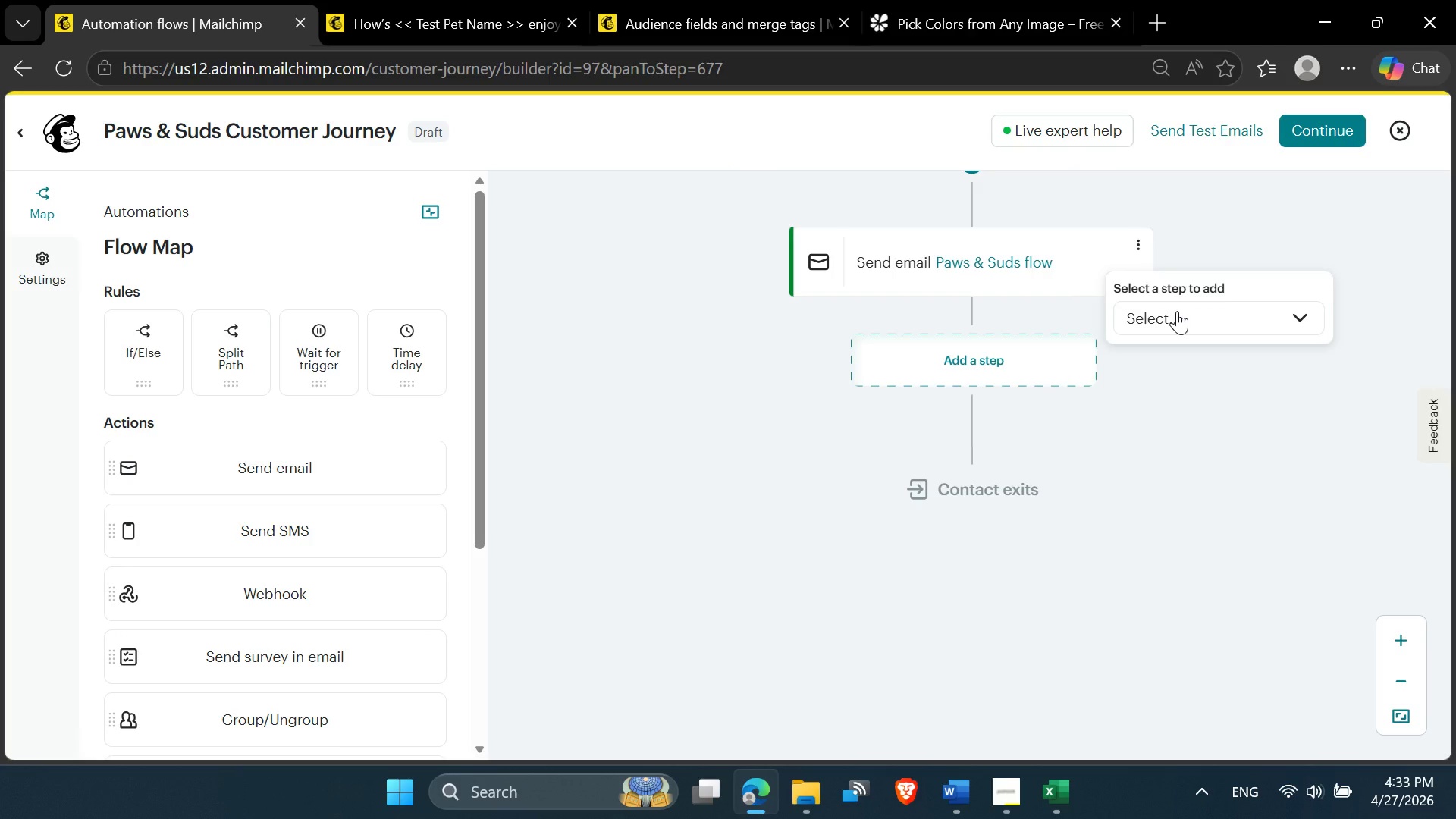 
left_click([1177, 312])
 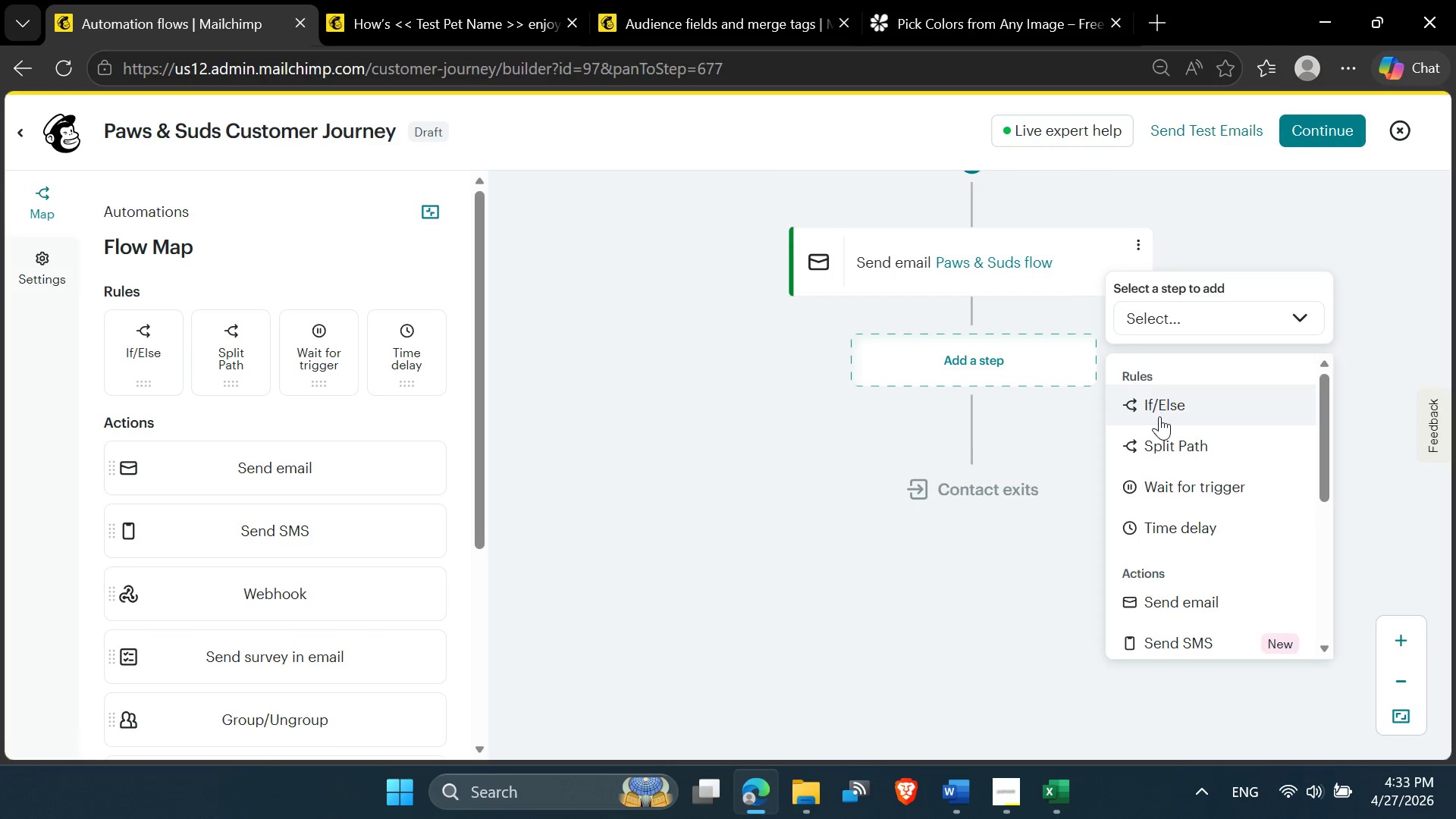 
left_click([1159, 419])
 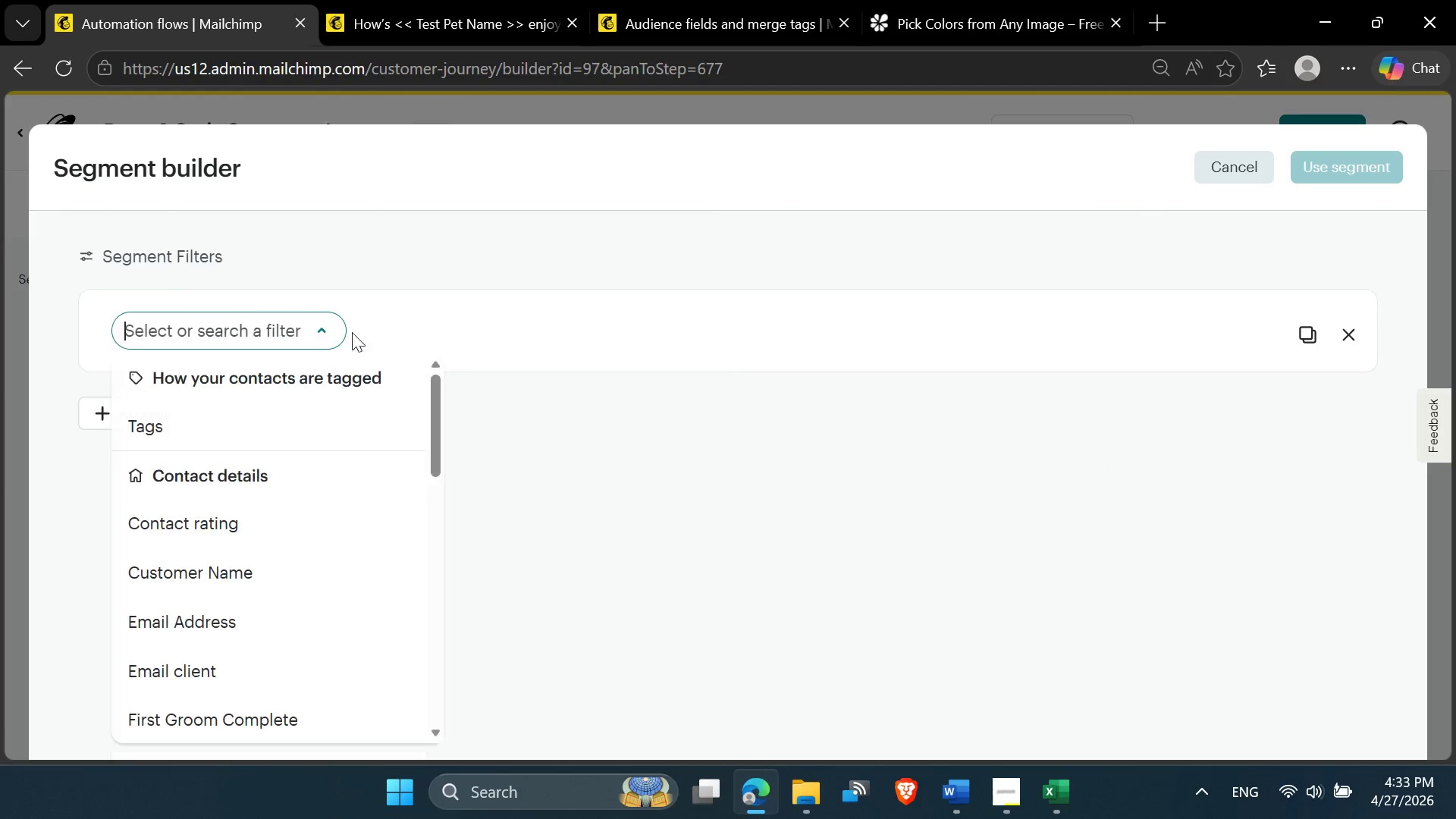 
scroll: coordinate [218, 656], scroll_direction: down, amount: 12.0
 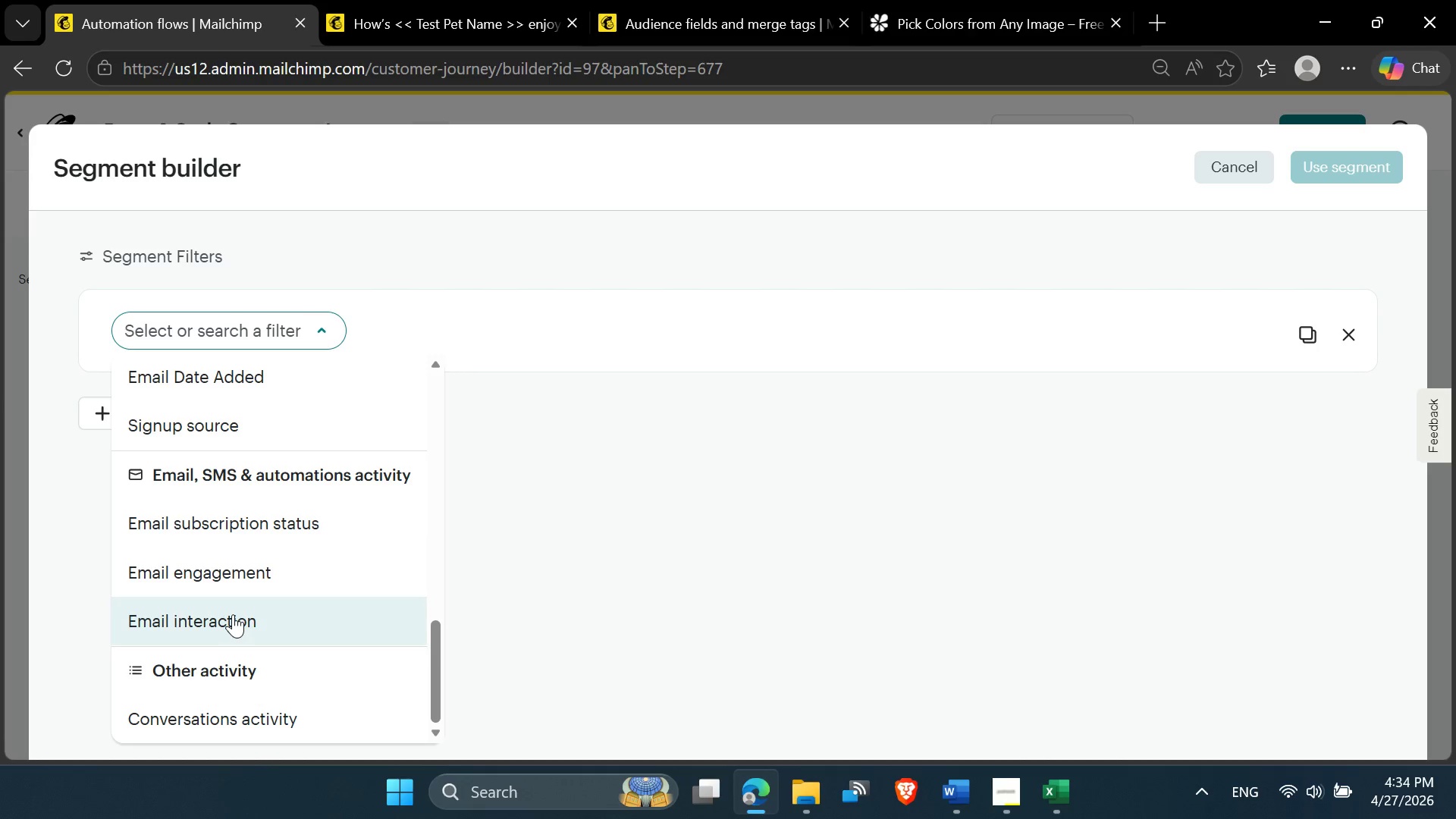 
left_click([233, 614])
 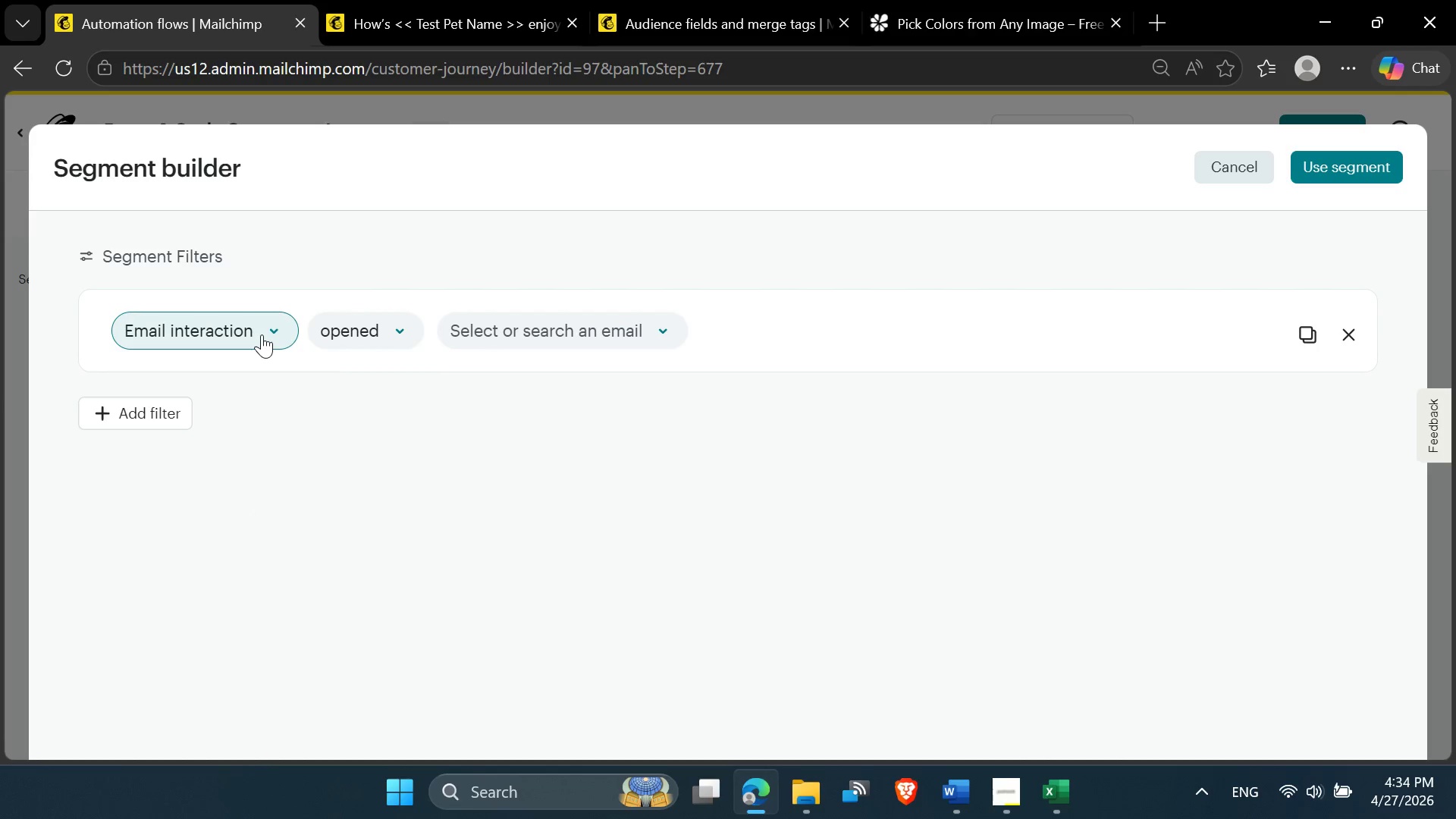 
left_click([262, 334])
 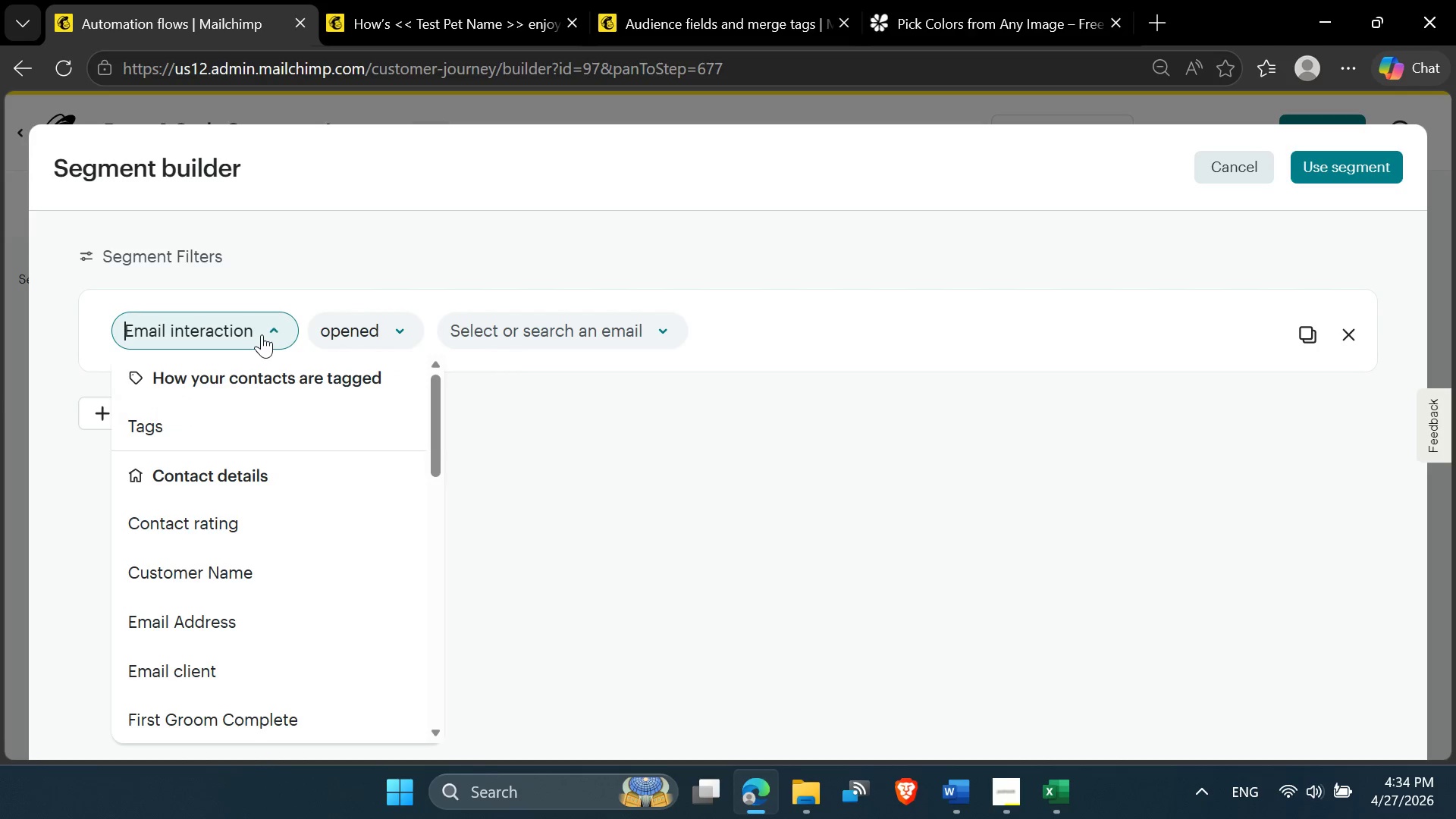 
left_click([262, 334])
 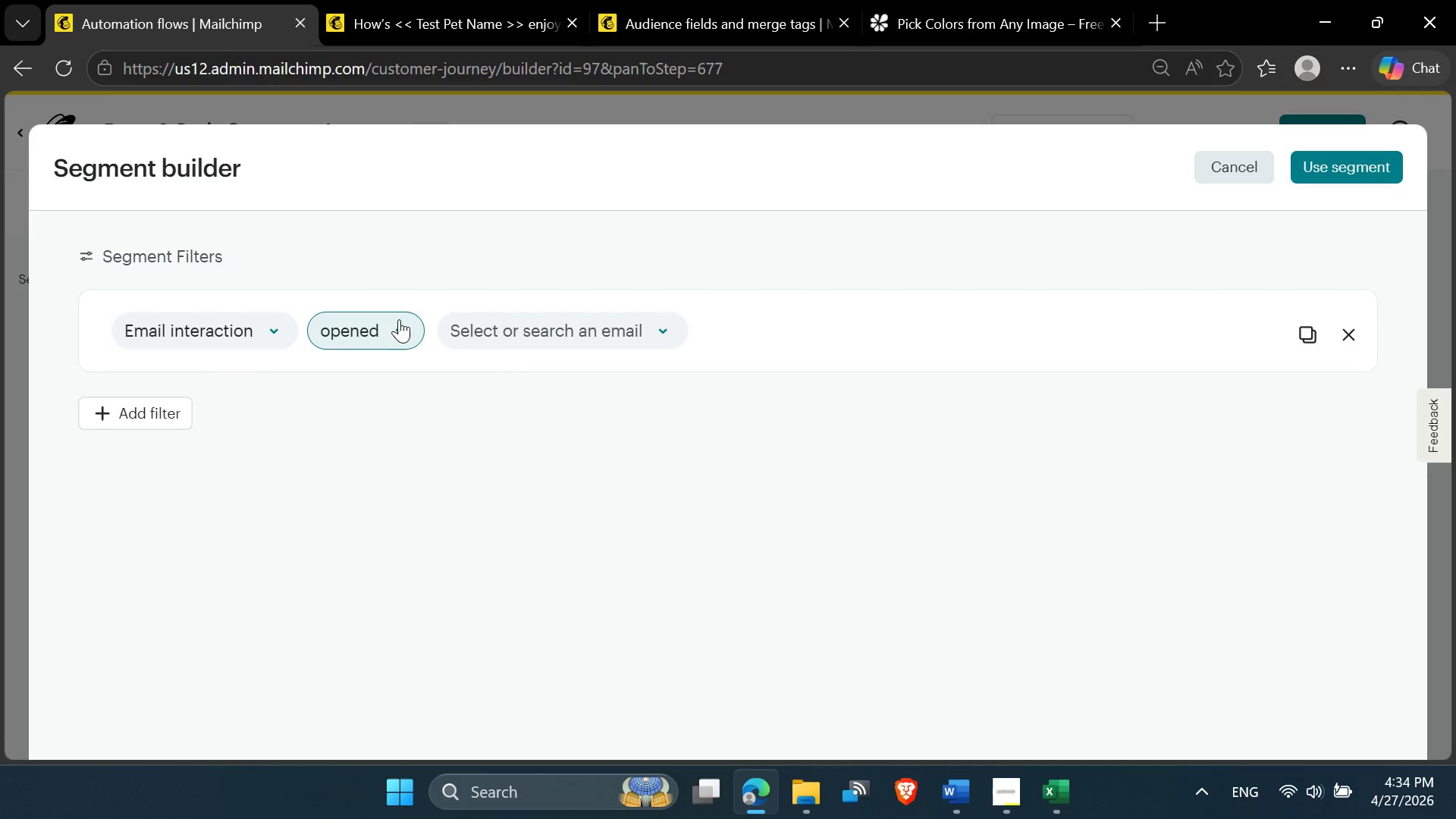 
left_click([404, 318])
 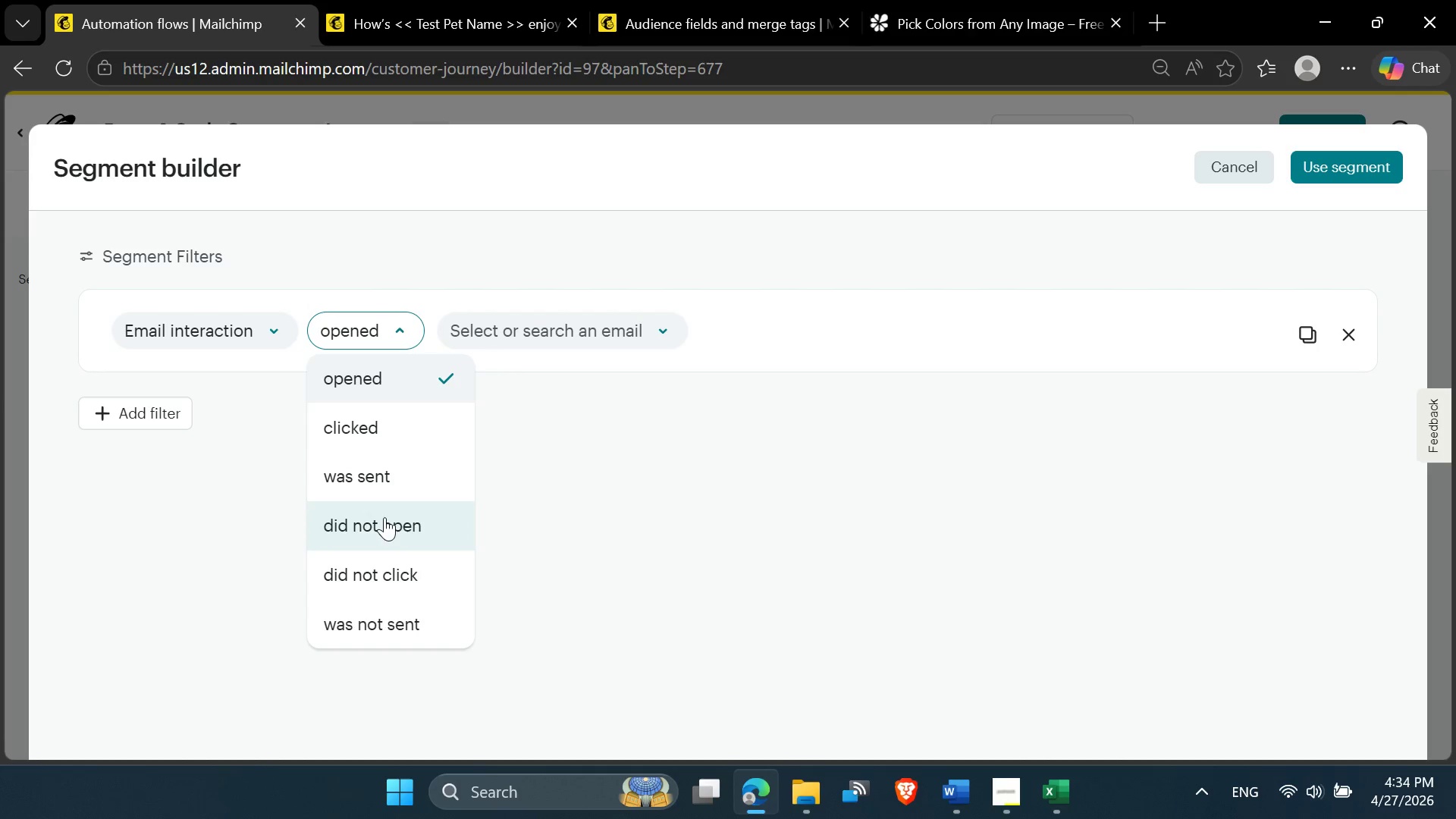 
left_click([386, 435])
 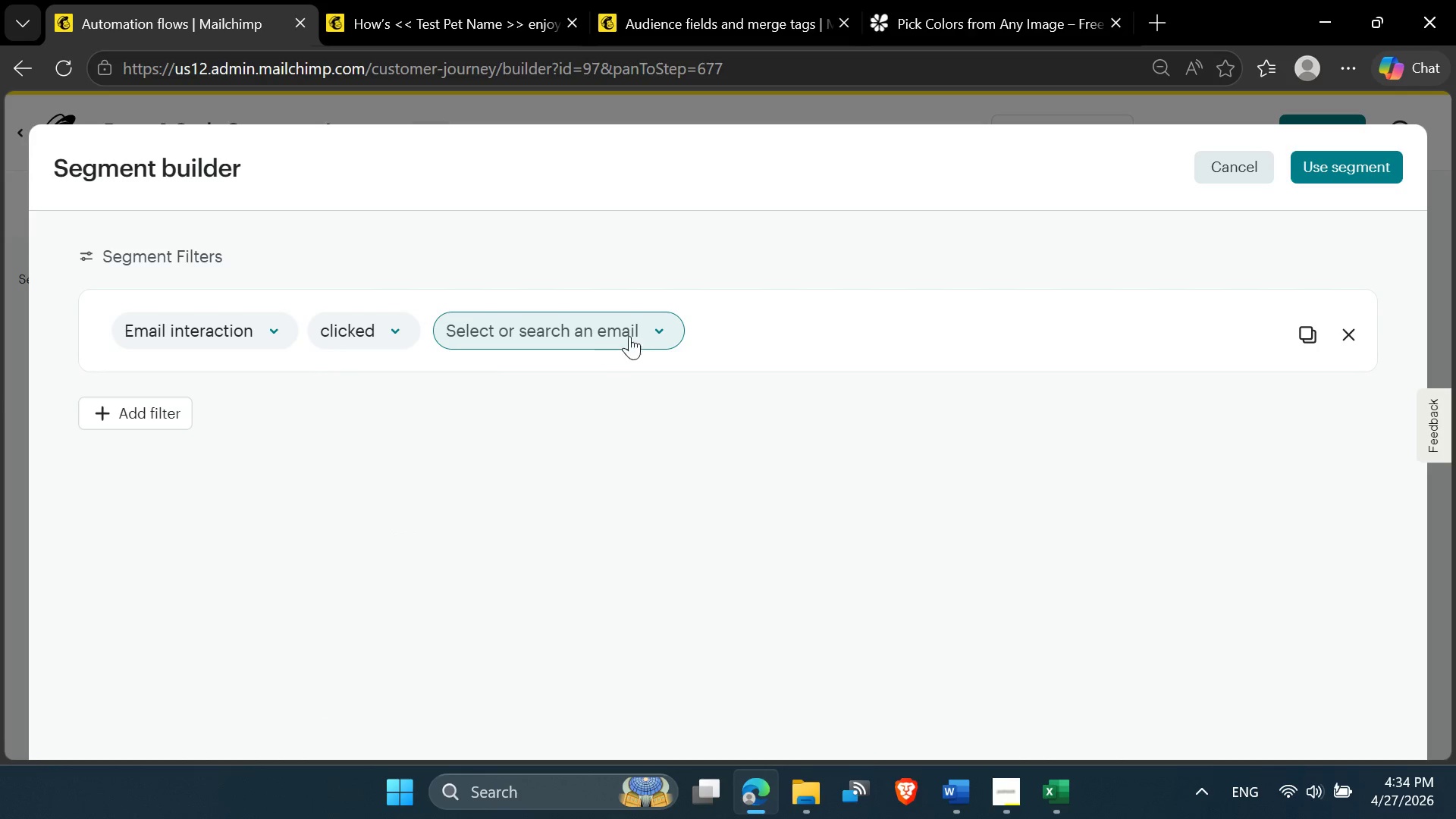 
left_click([650, 325])
 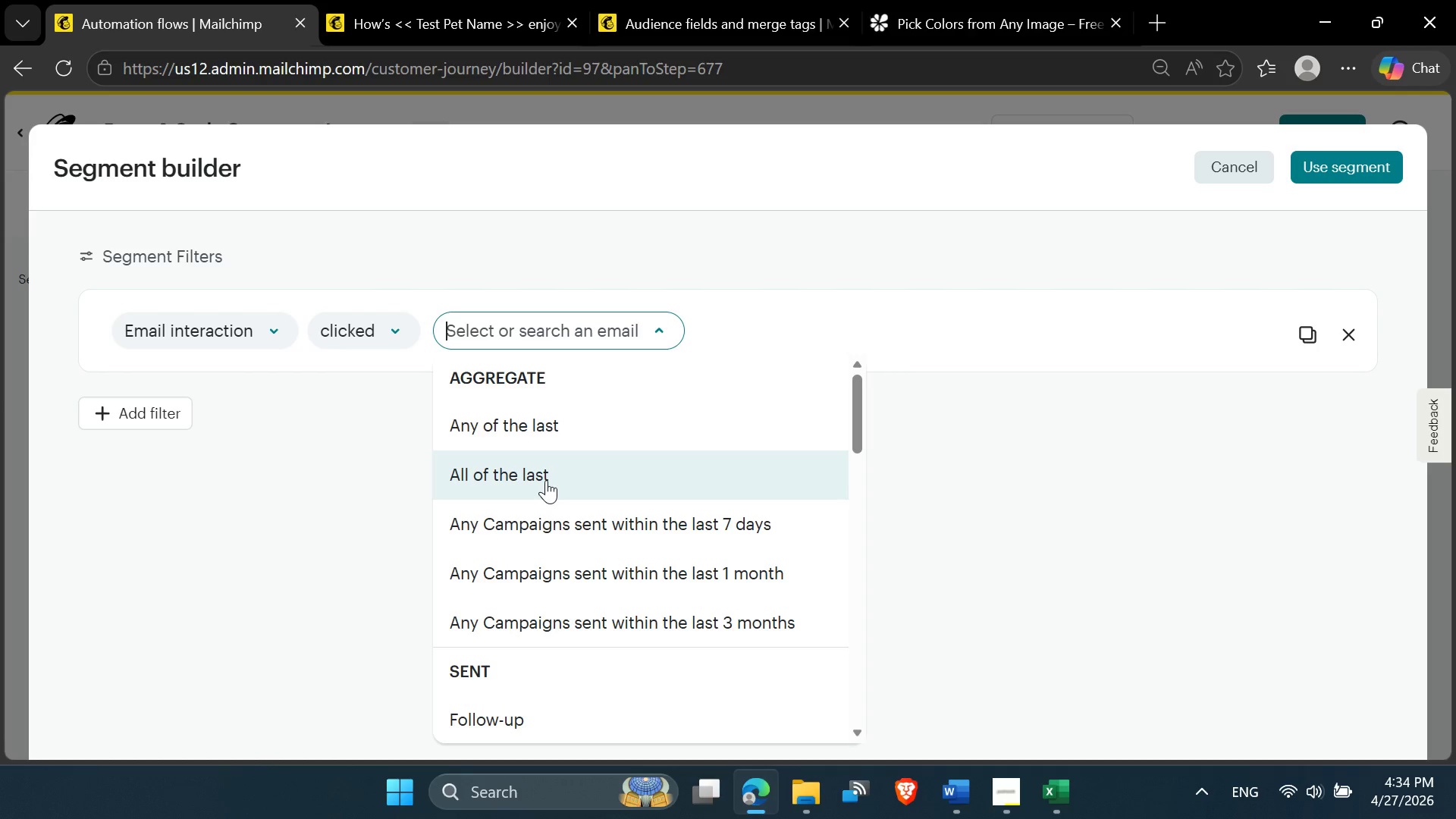 
scroll: coordinate [543, 522], scroll_direction: down, amount: 7.0
 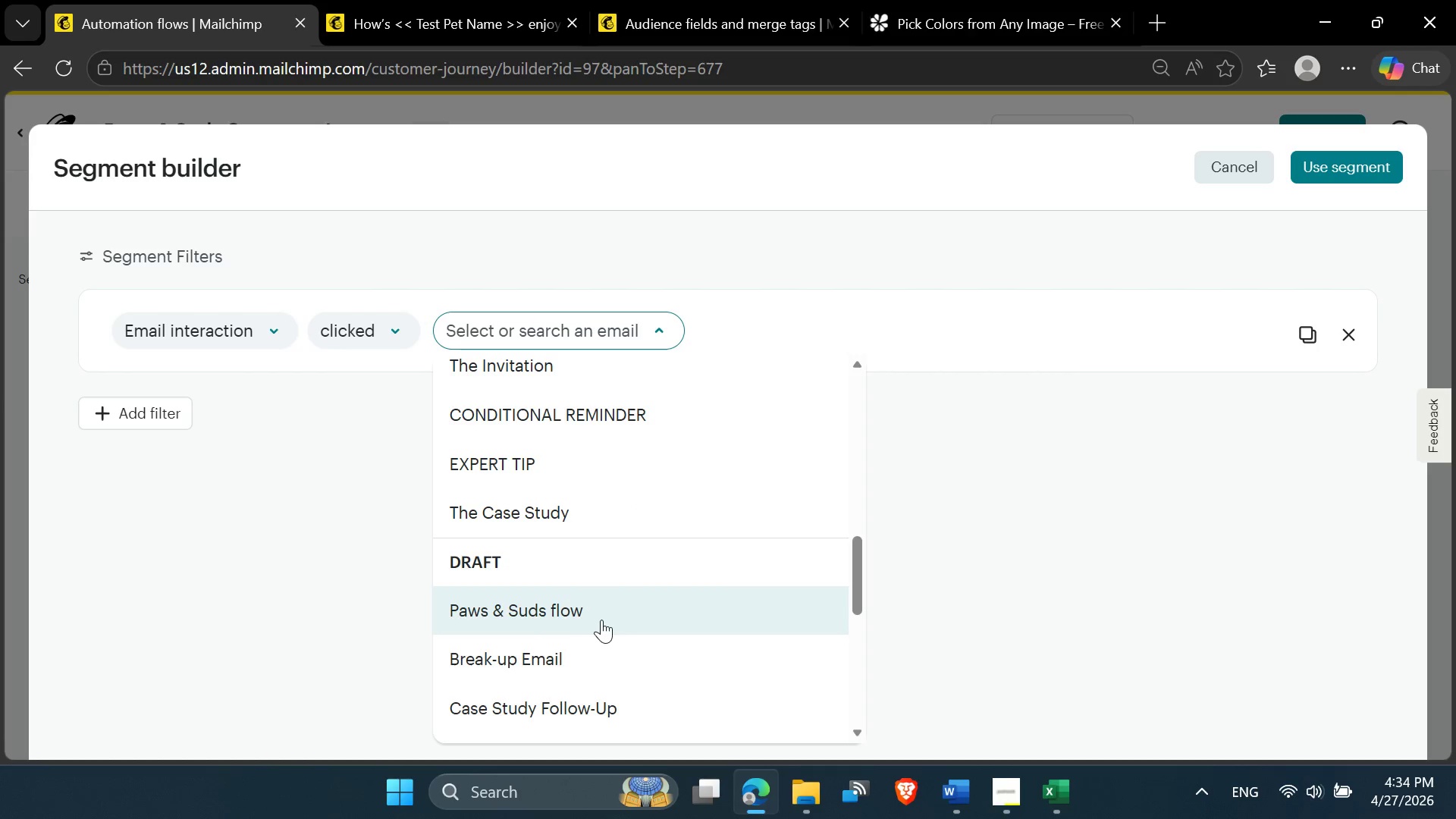 
left_click([601, 620])
 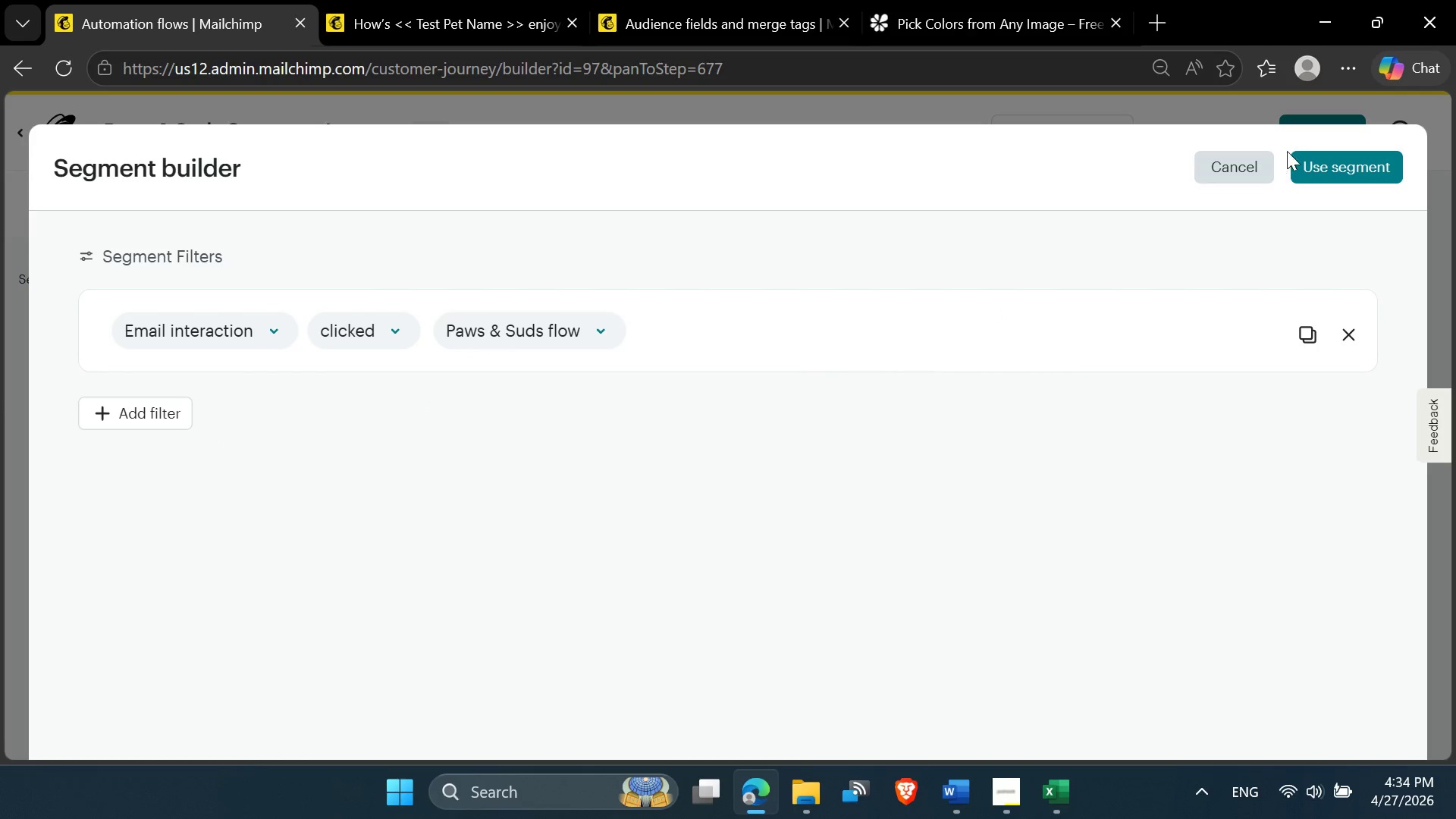 
wait(7.12)
 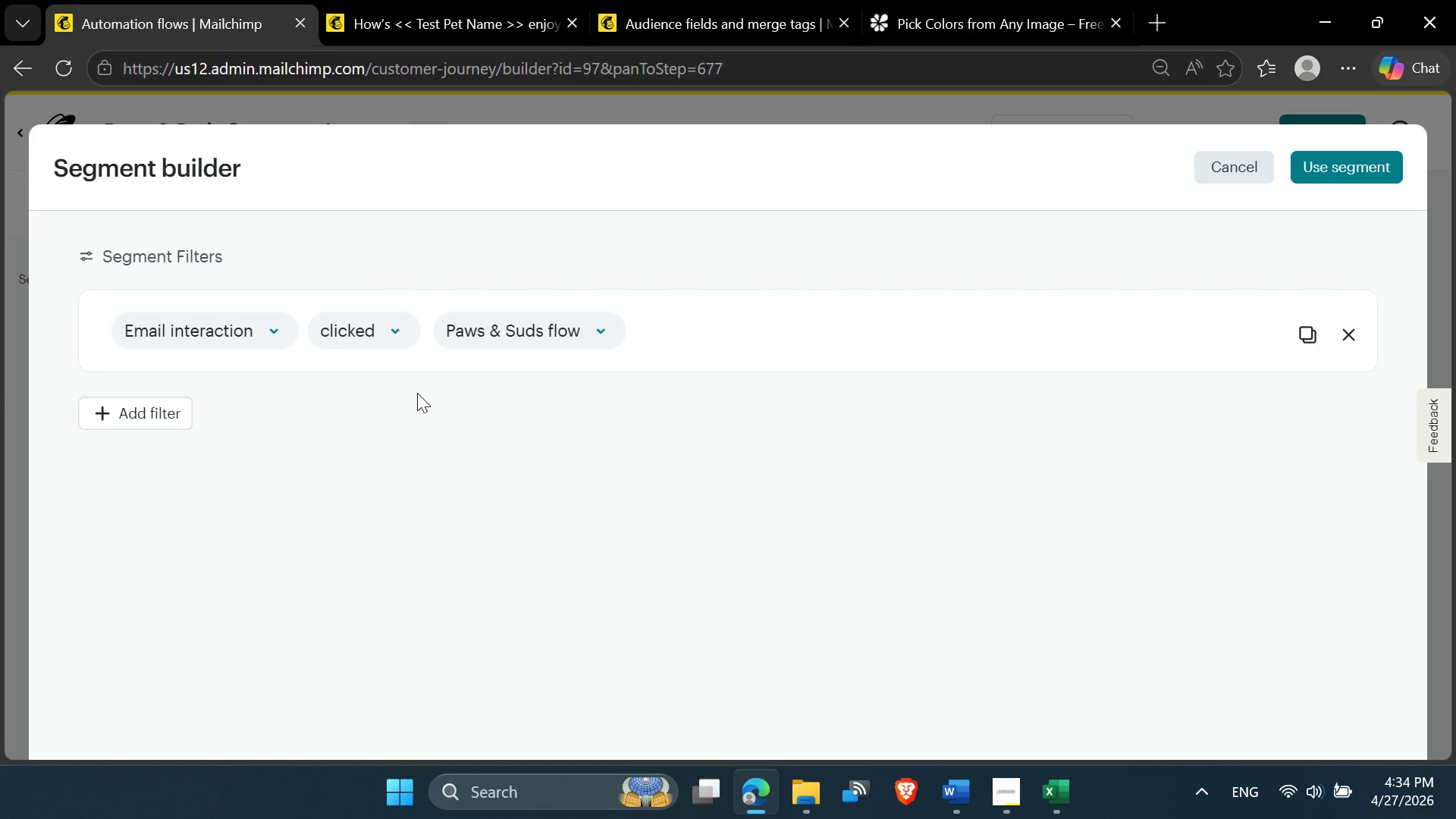 
left_click([1319, 172])
 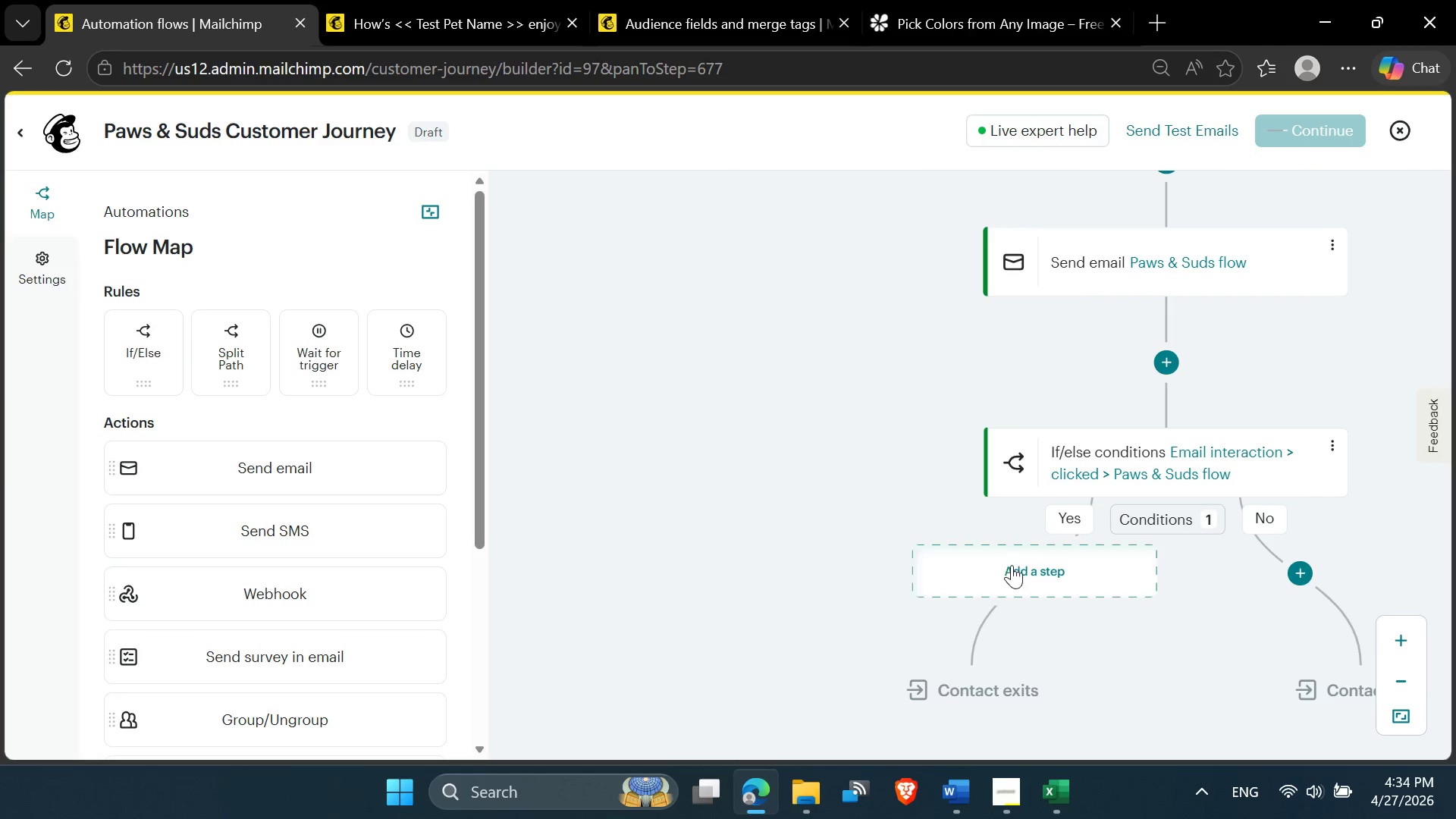 
left_click([1018, 570])
 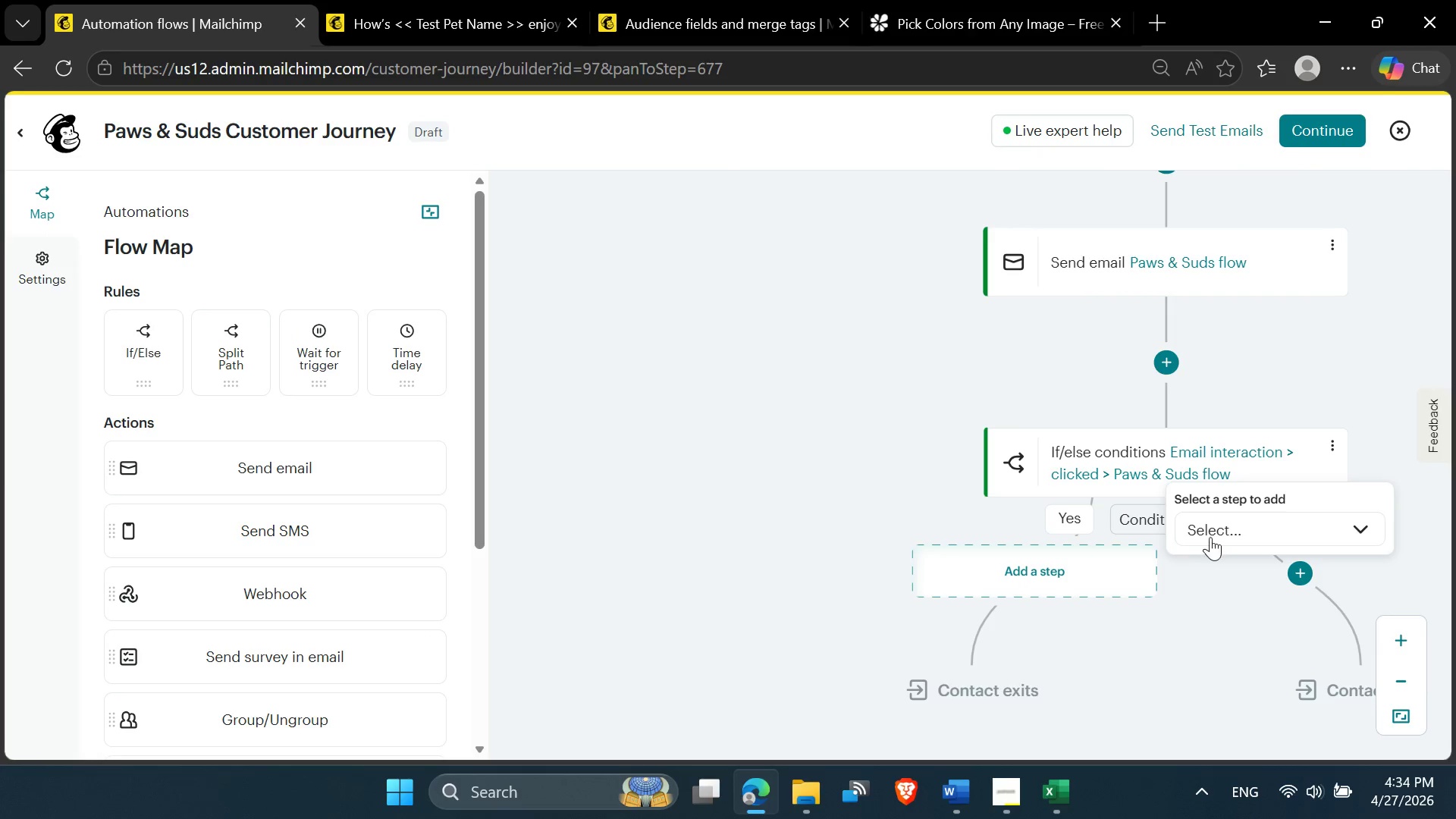 
left_click([1218, 529])
 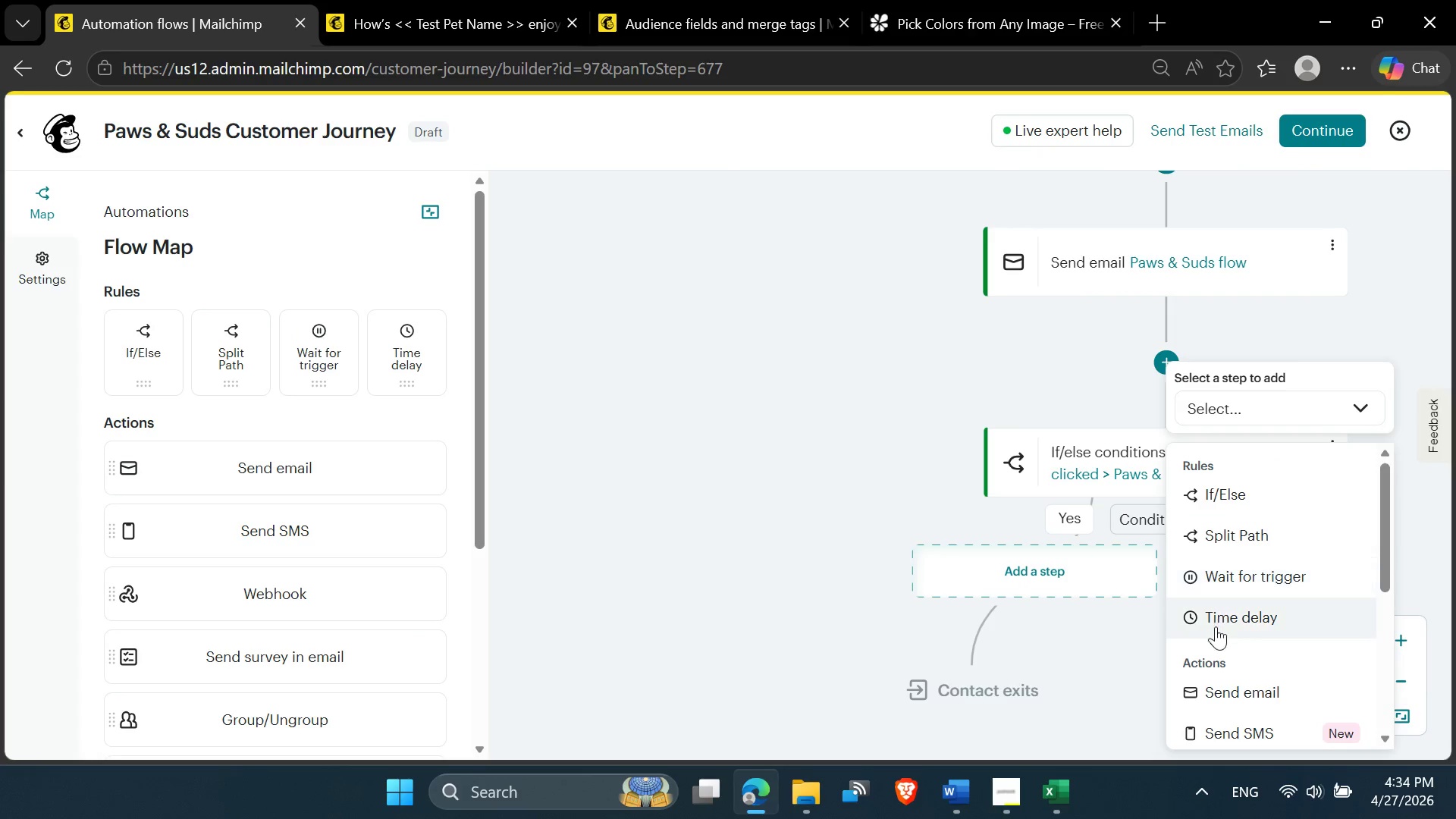 
scroll: coordinate [1222, 666], scroll_direction: down, amount: 3.0
 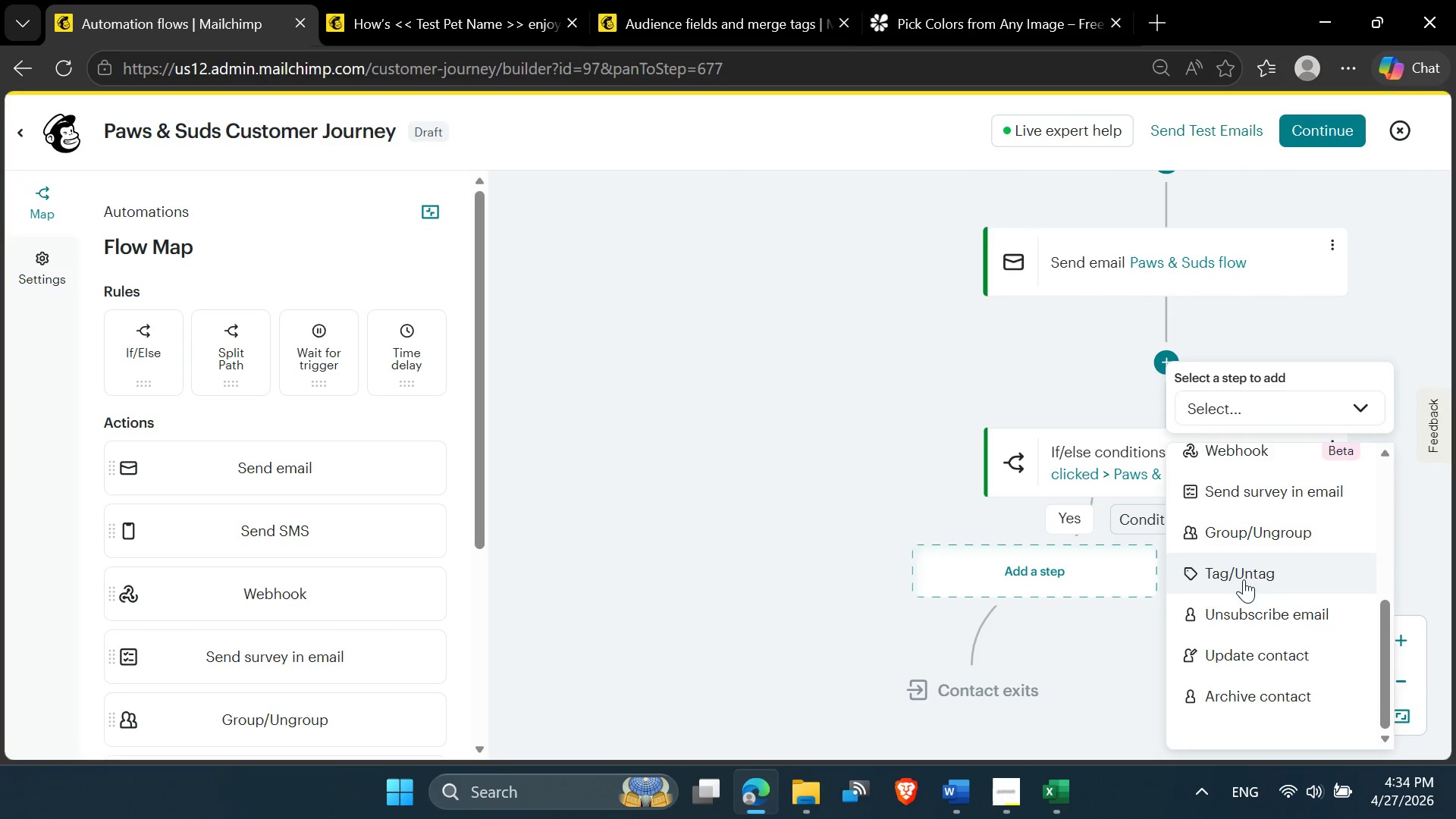 
left_click([1244, 575])
 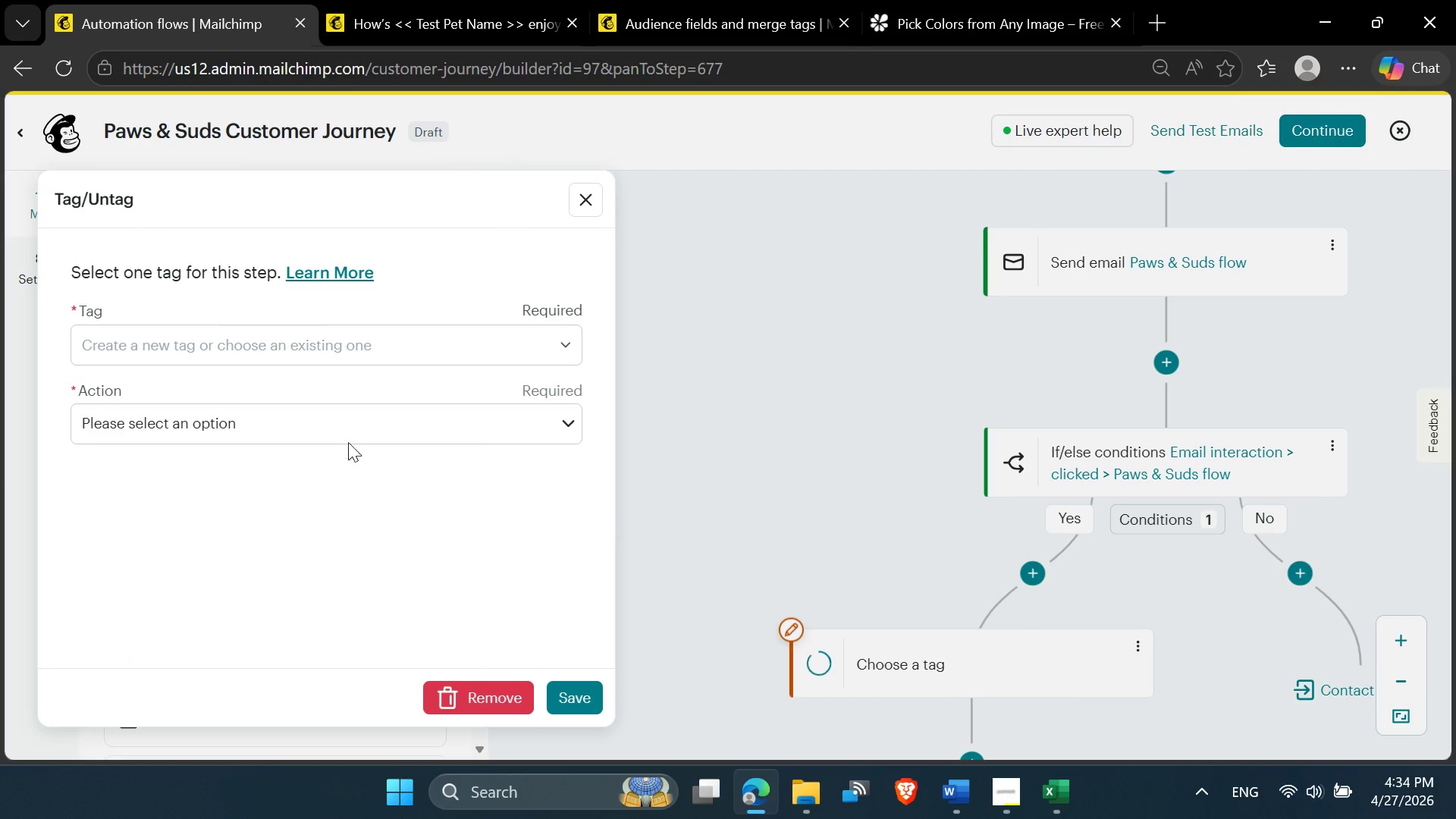 
left_click([166, 335])
 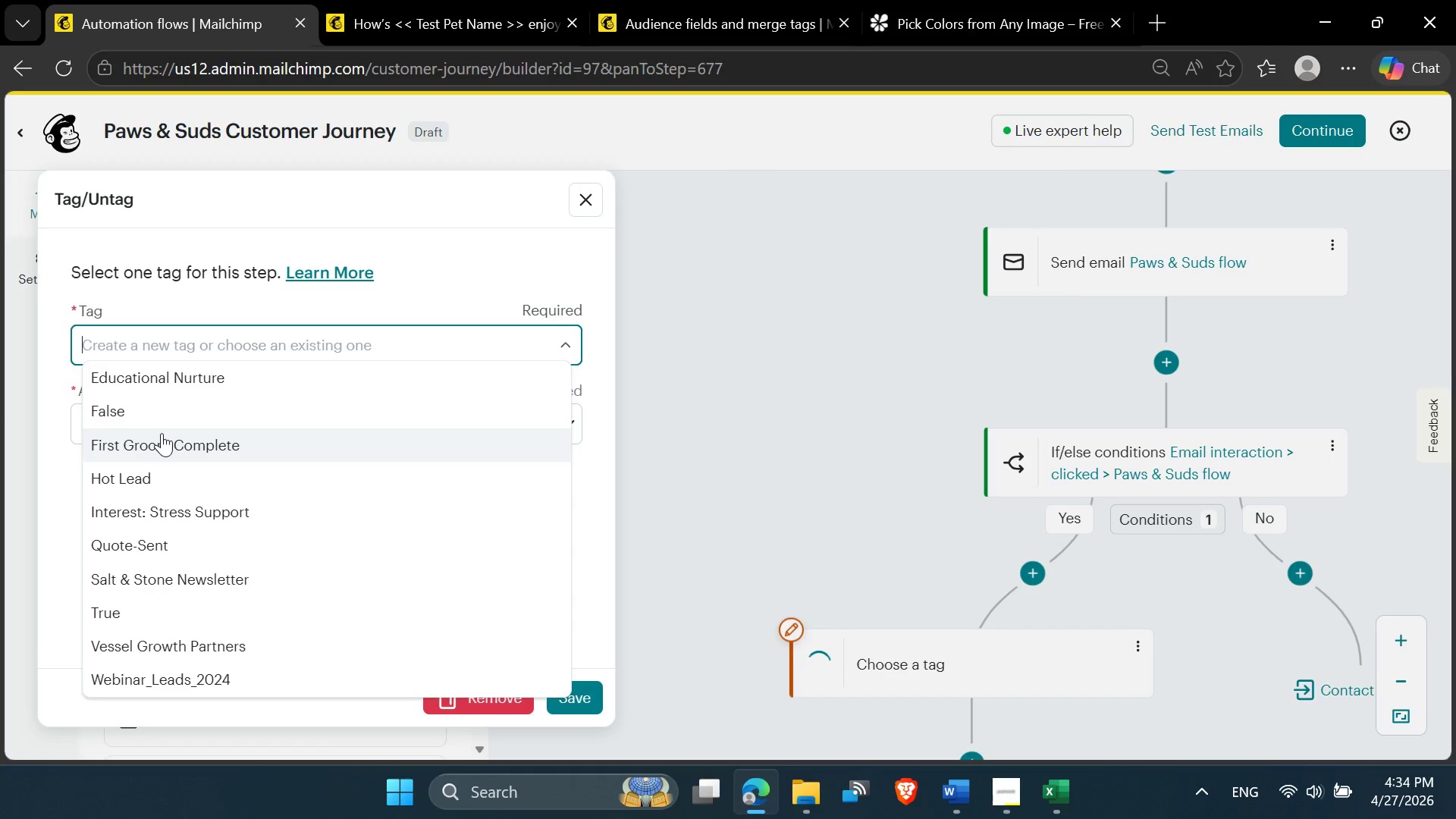 
wait(6.39)
 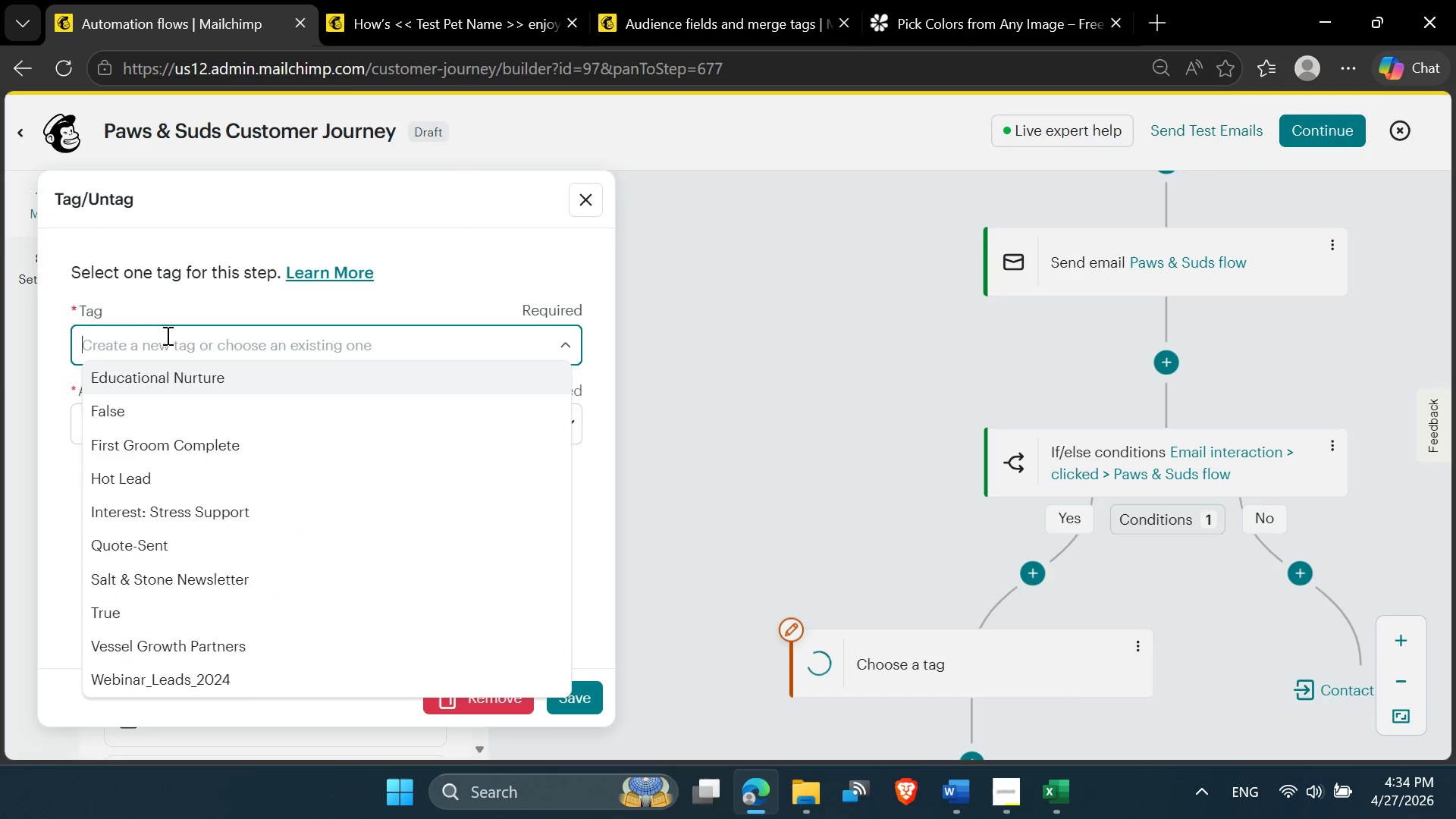 
scroll: coordinate [282, 616], scroll_direction: down, amount: 3.0
 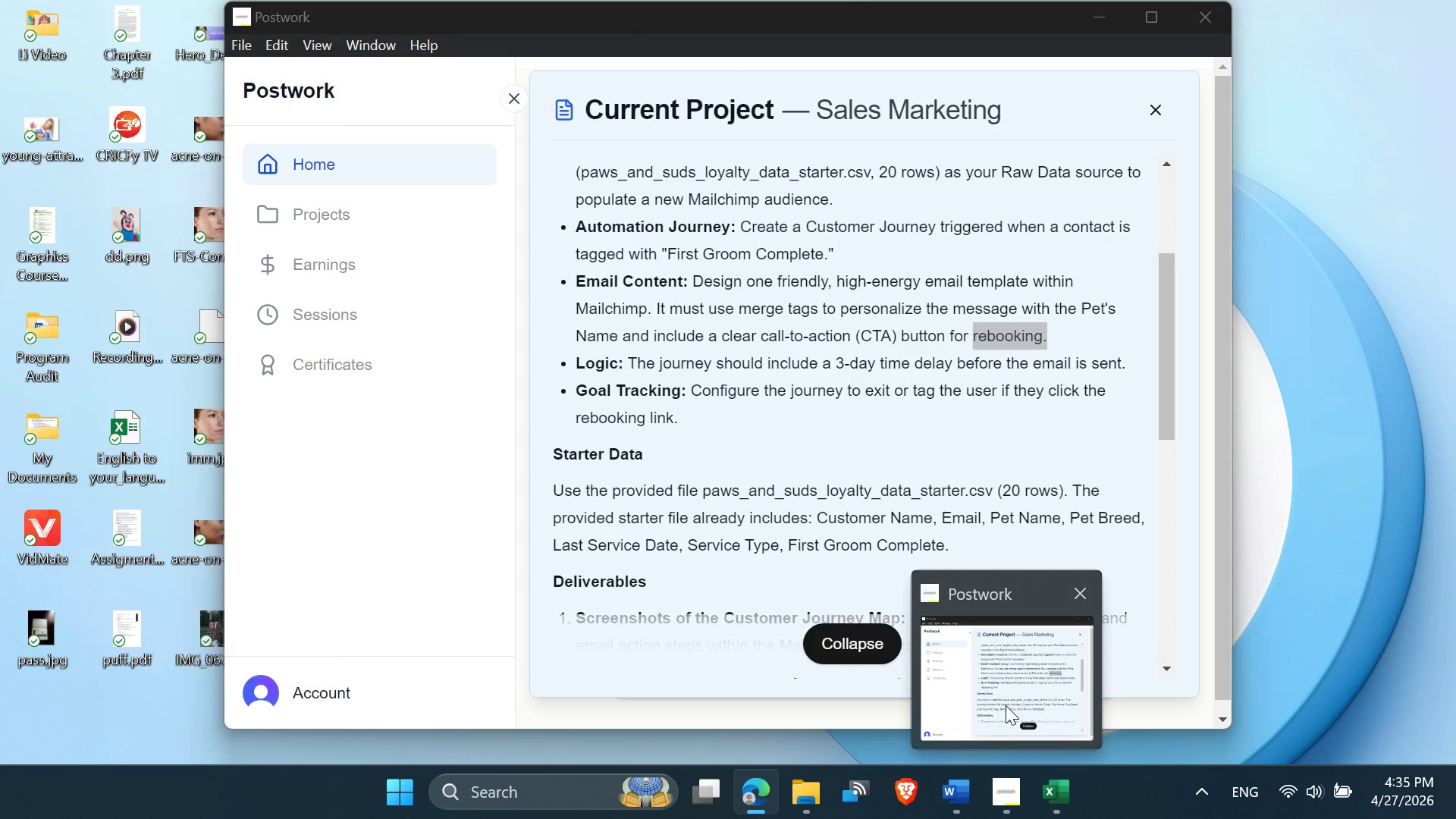 
wait(31.87)
 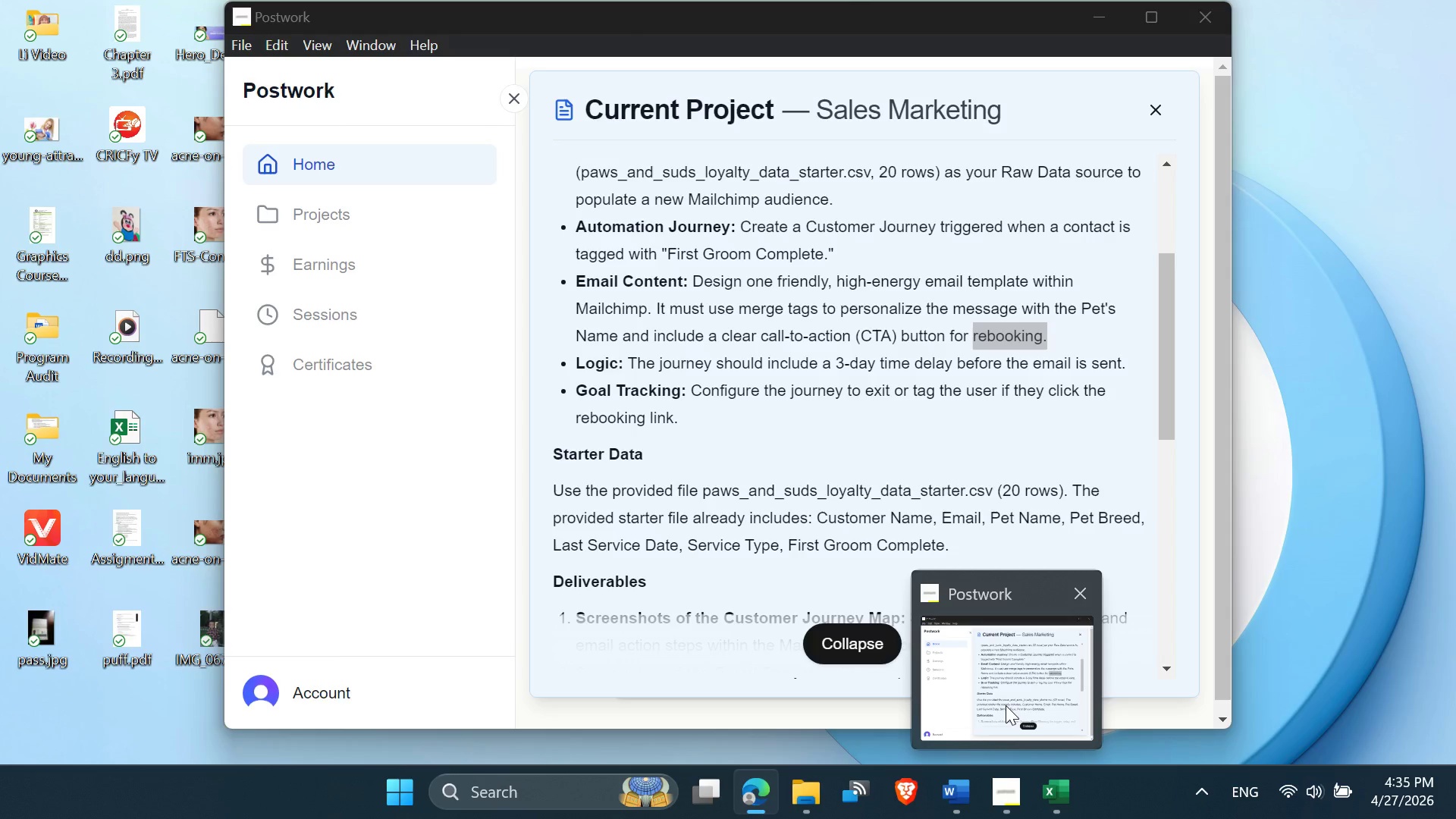 
left_click([300, 438])
 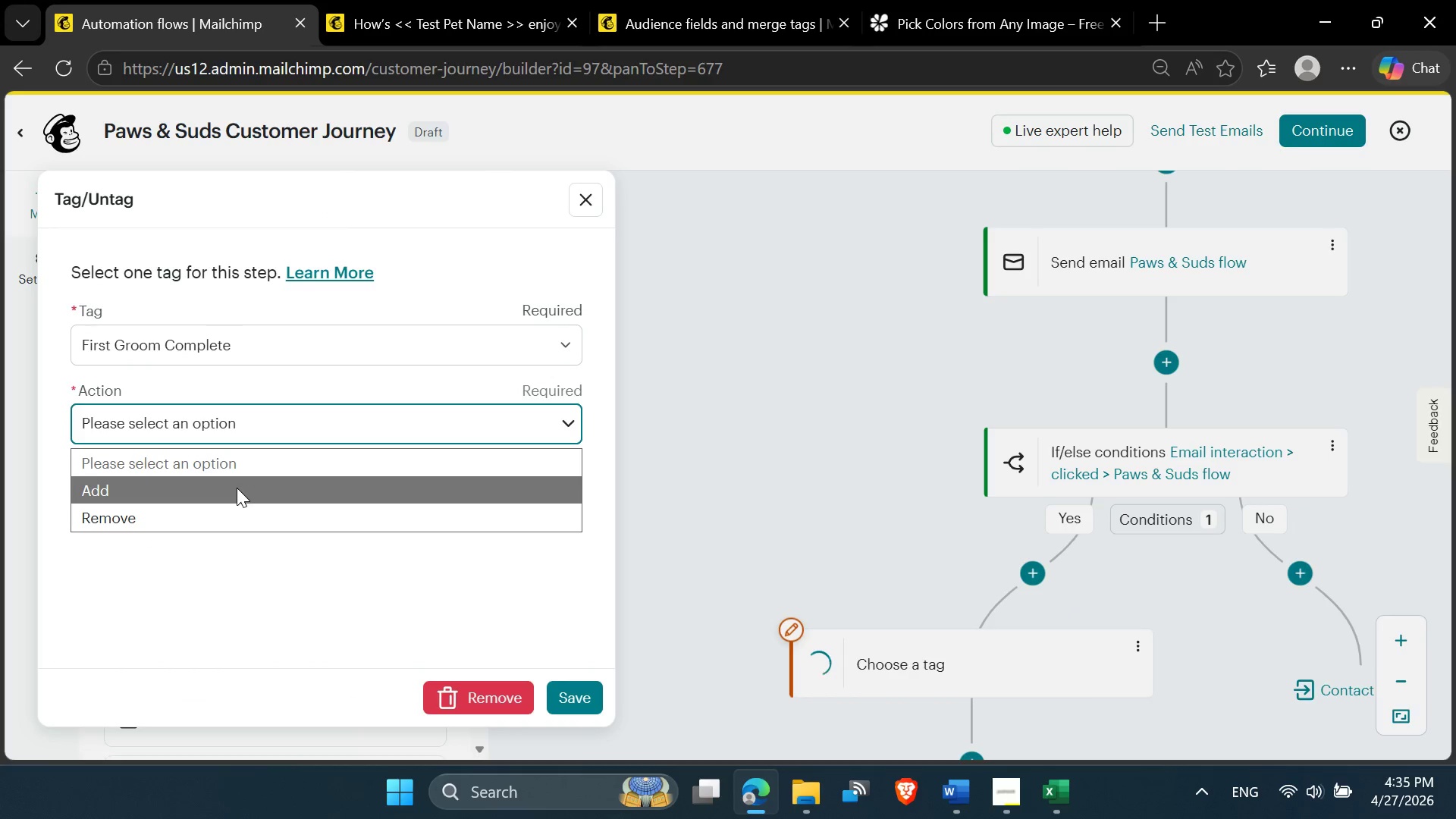 
left_click([237, 488])
 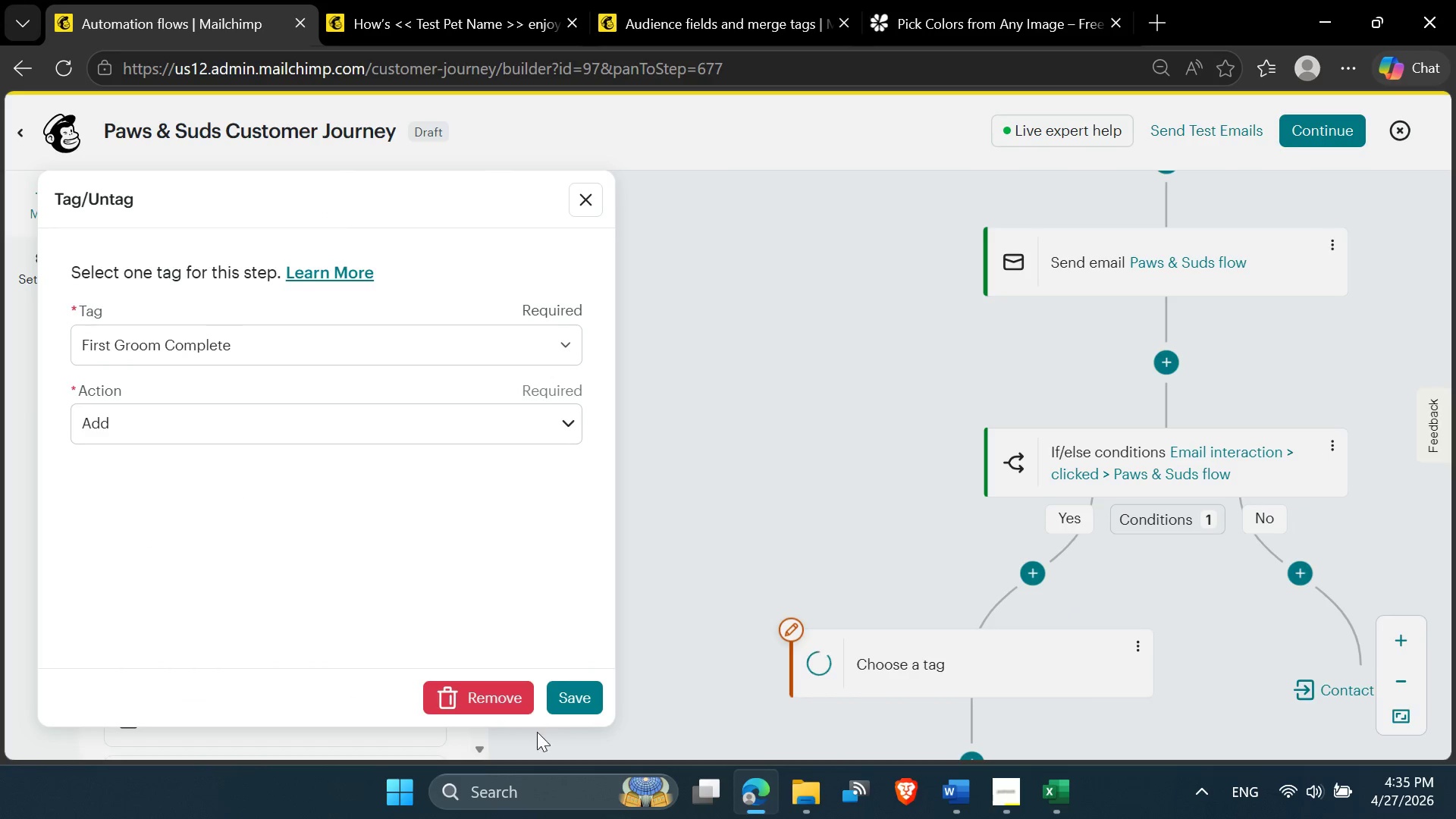 
left_click([575, 701])
 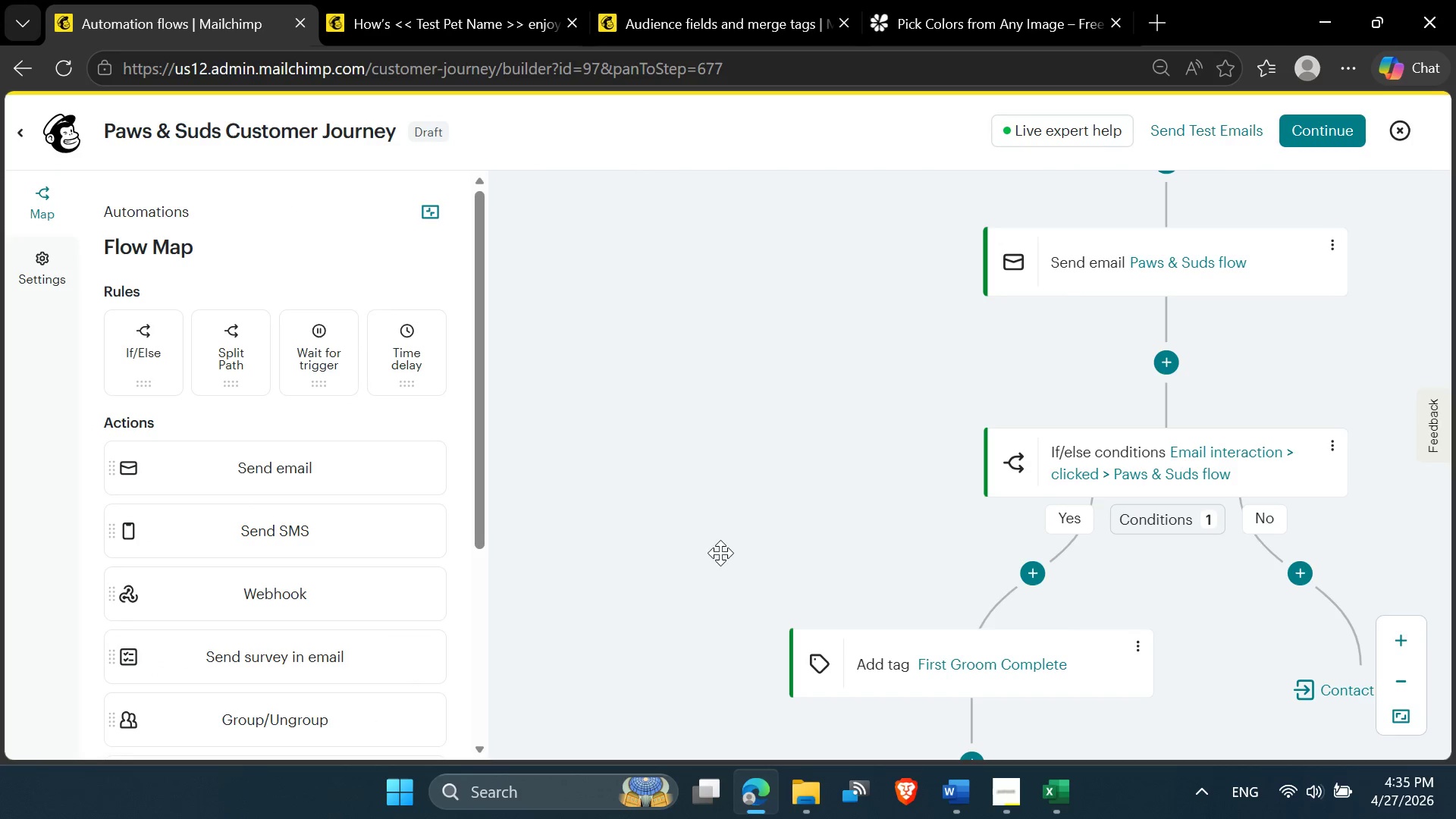 
scroll: coordinate [754, 553], scroll_direction: down, amount: 2.0
 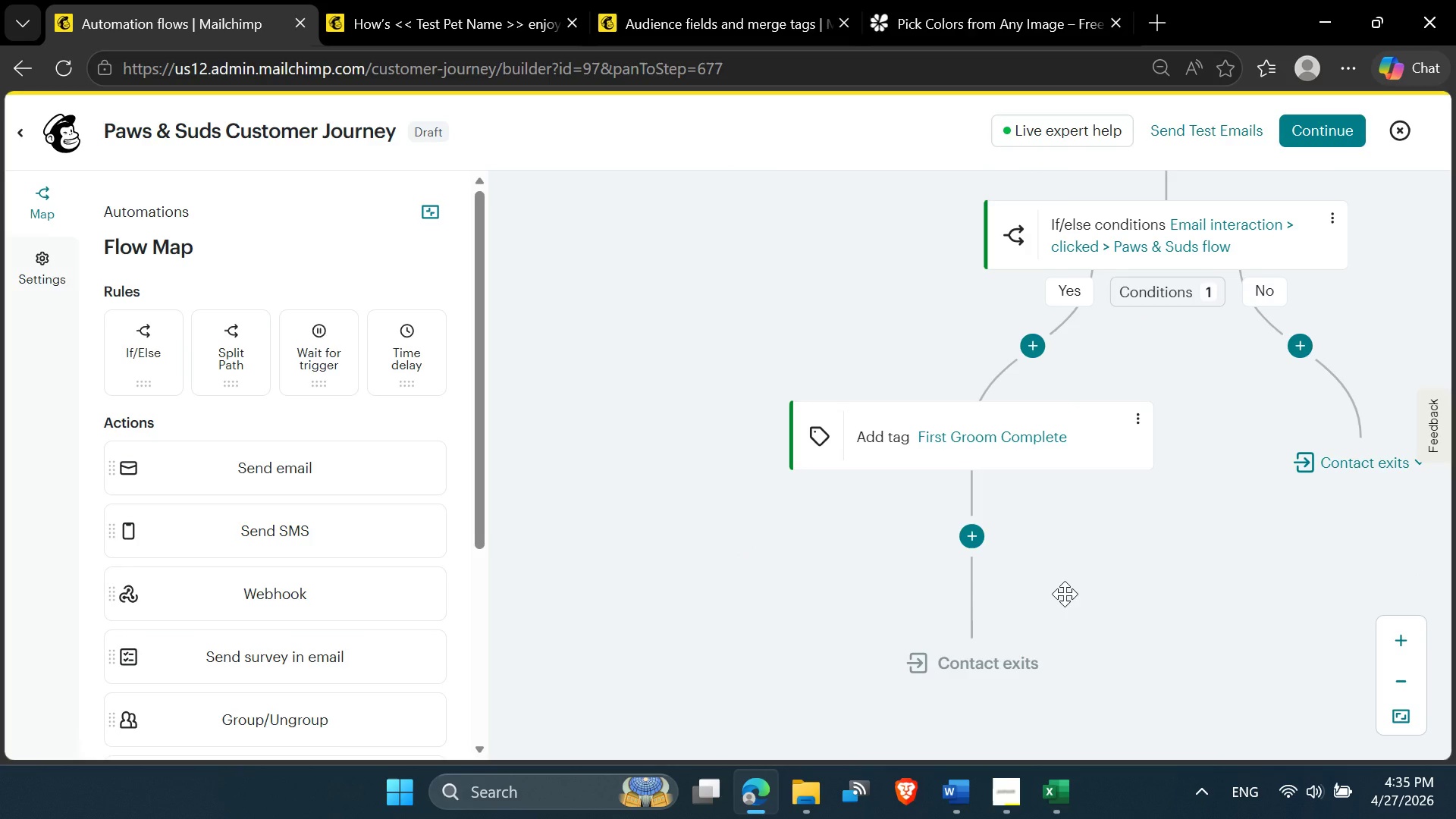 
wait(7.36)
 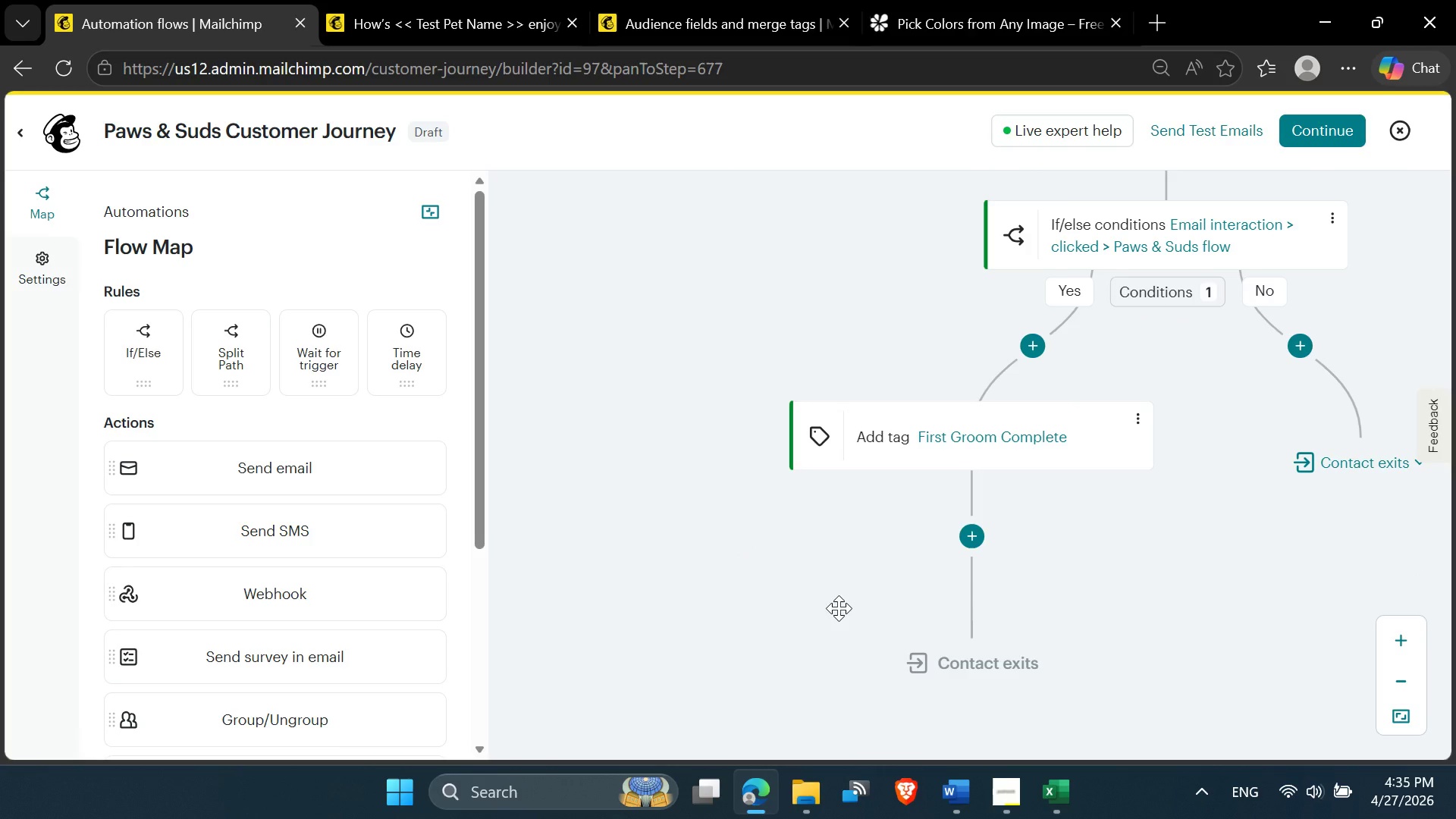 
scroll: coordinate [1065, 595], scroll_direction: up, amount: 1.0
 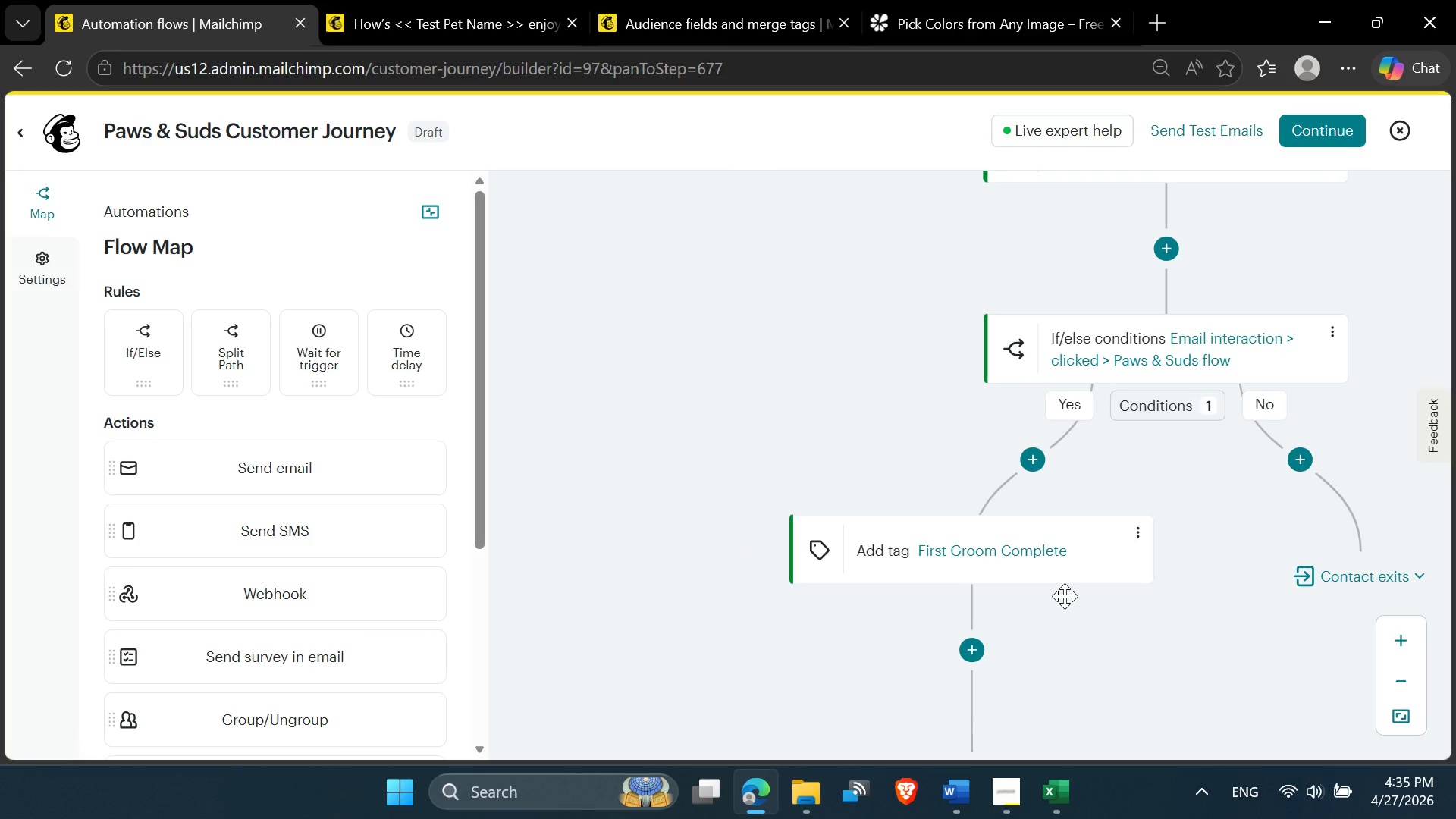 
scroll: coordinate [1065, 596], scroll_direction: down, amount: 1.0
 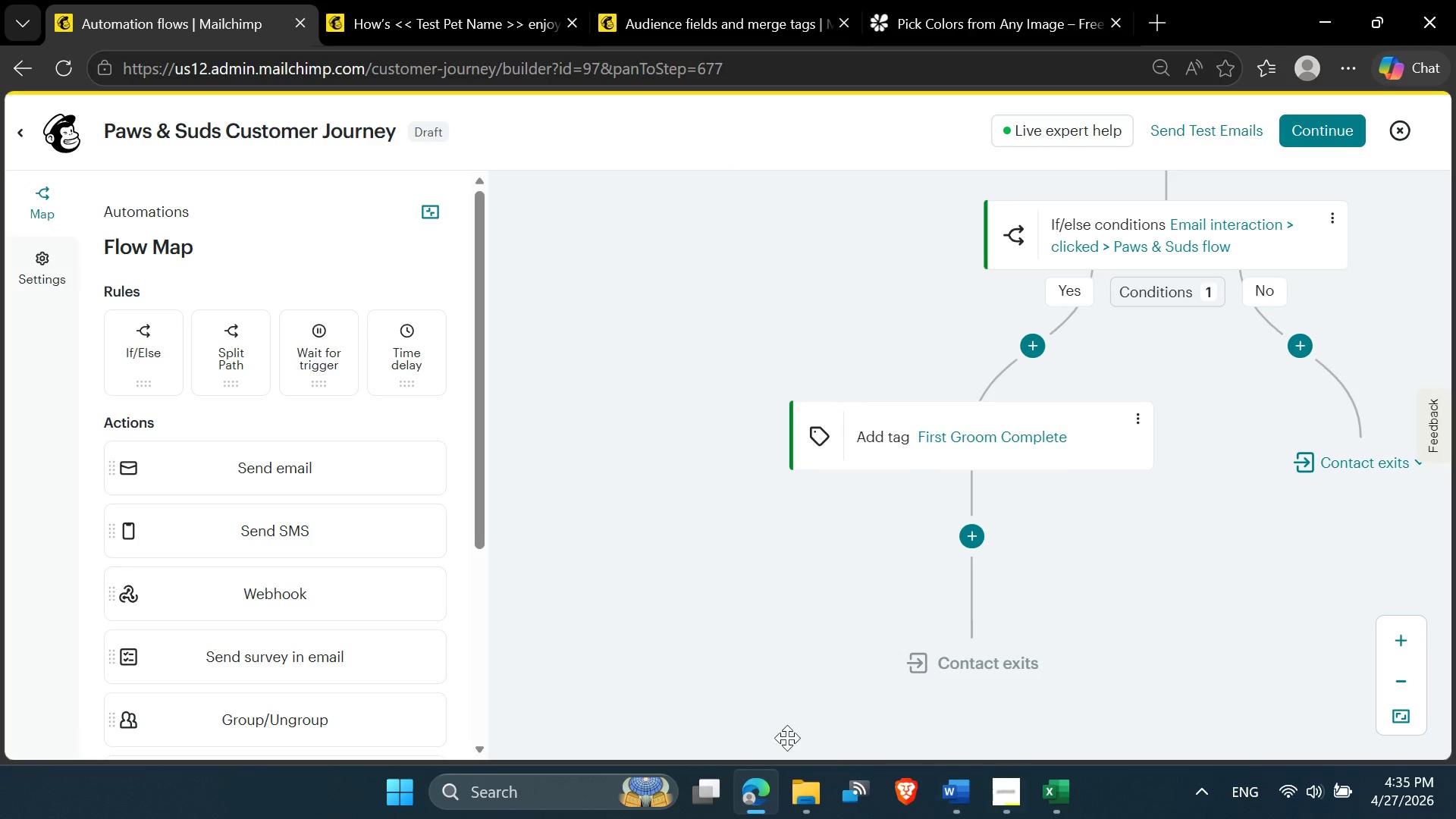 
mouse_move([1060, 811])
 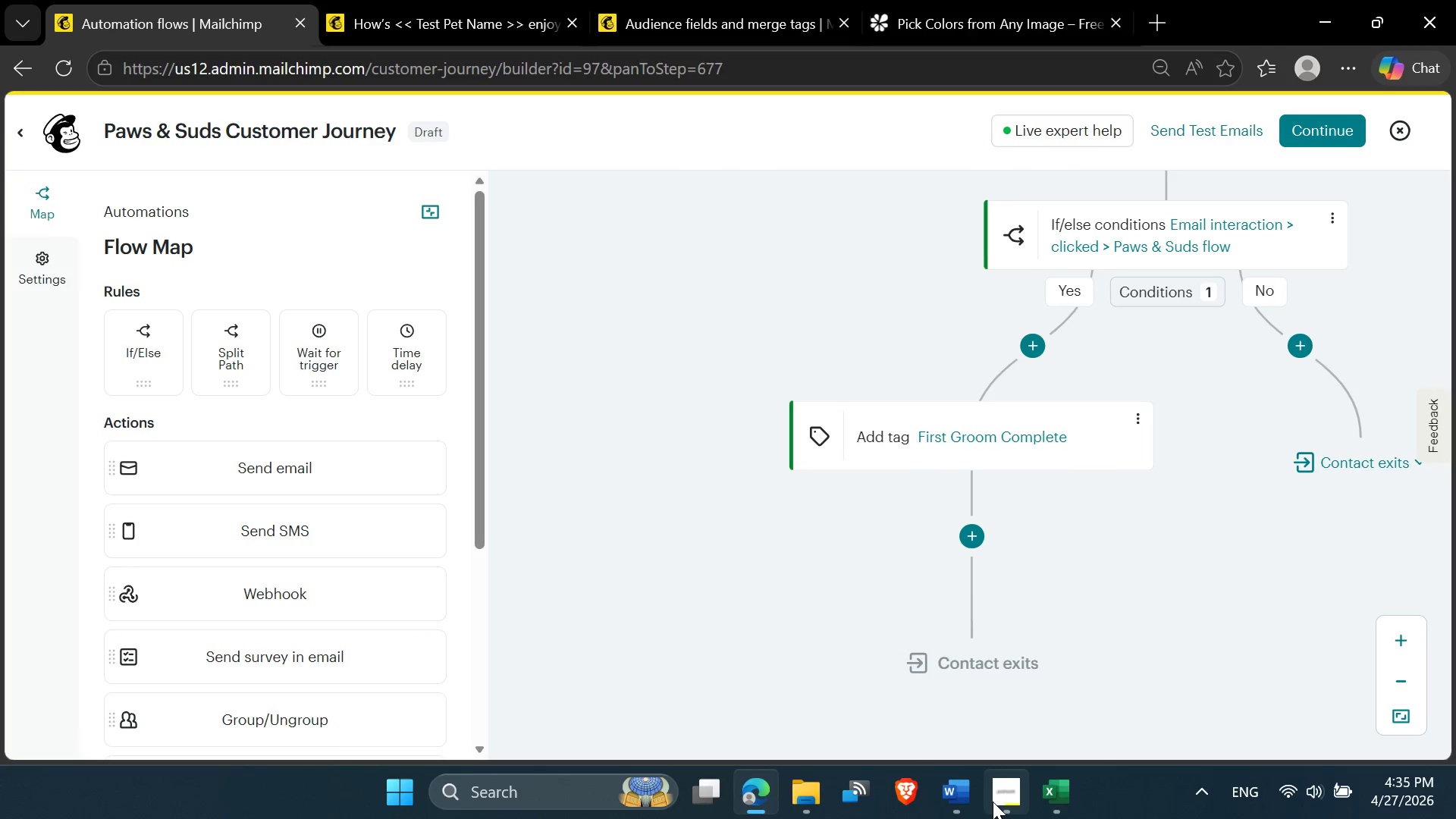 
left_click([992, 802])